 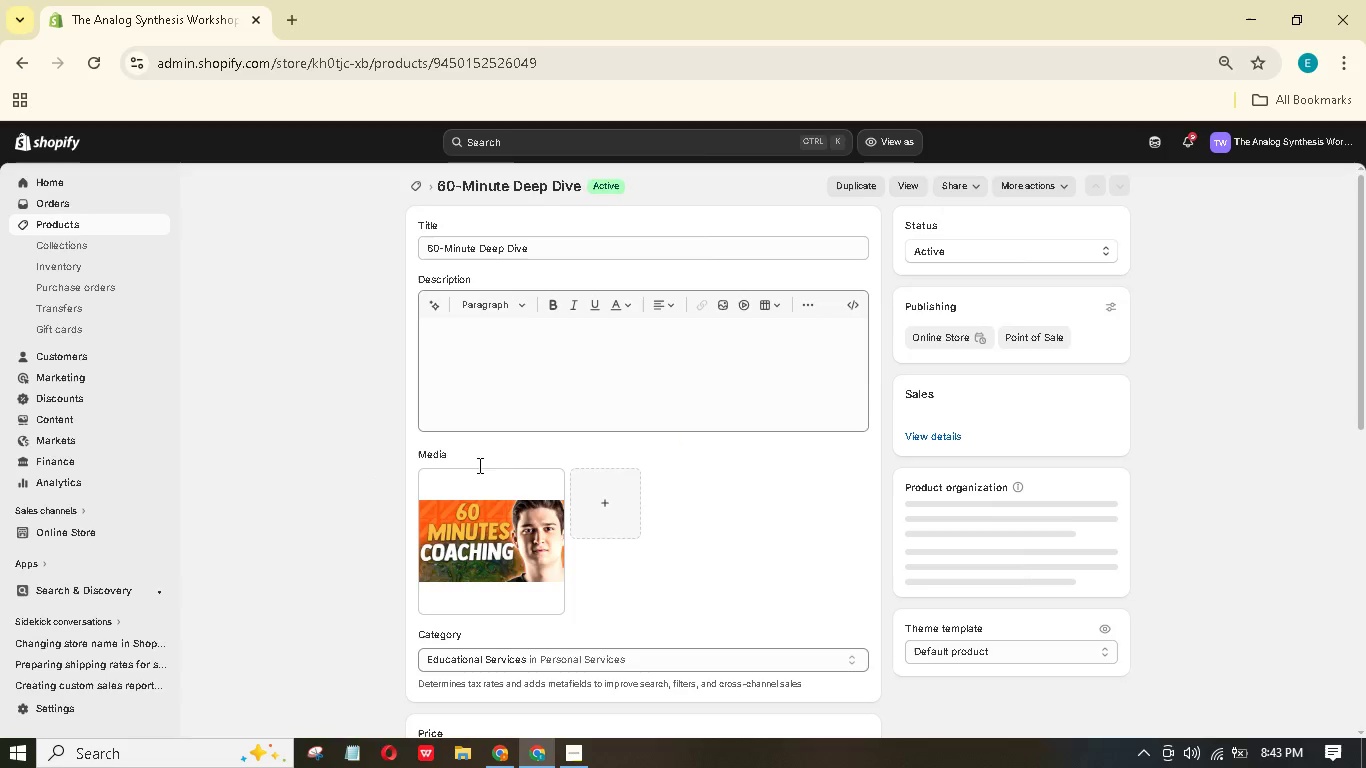 
scroll: coordinate [337, 457], scroll_direction: down, amount: 7.0
 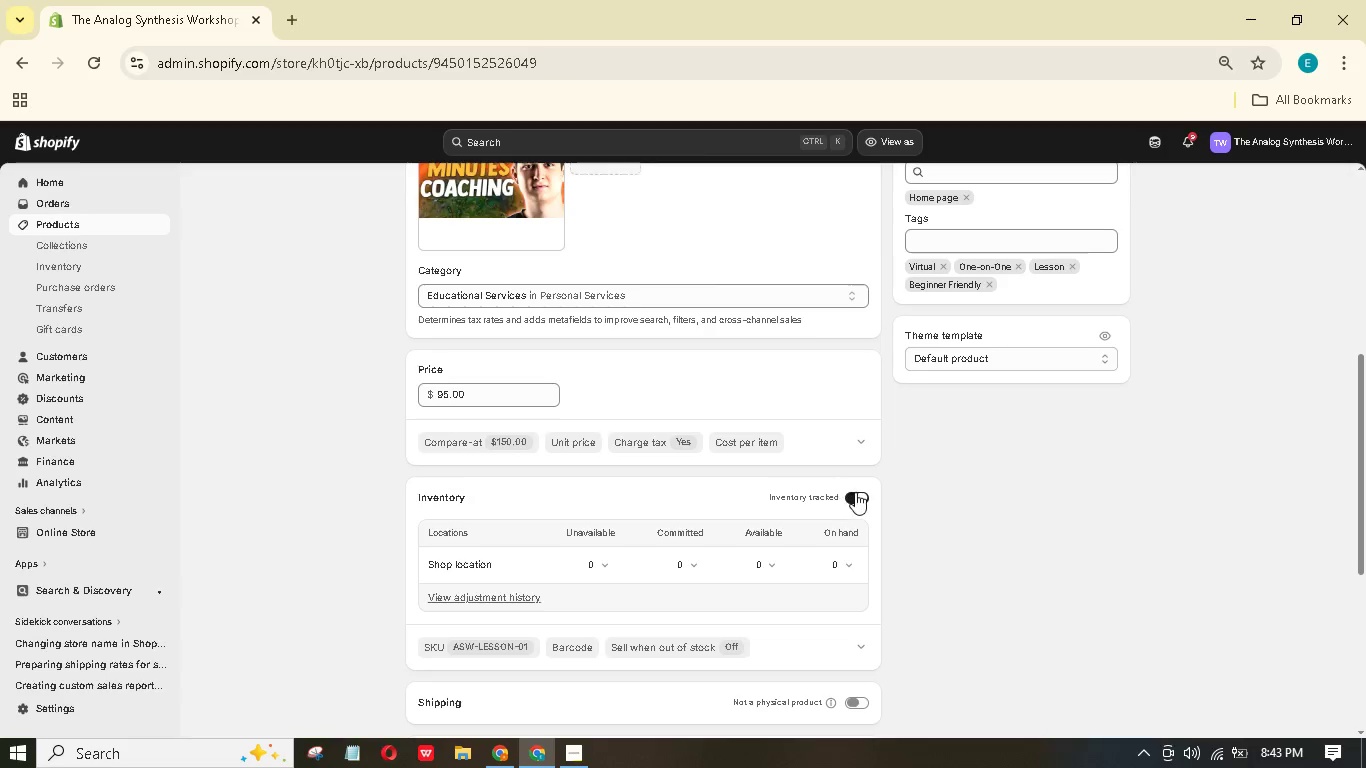 
left_click([856, 494])
 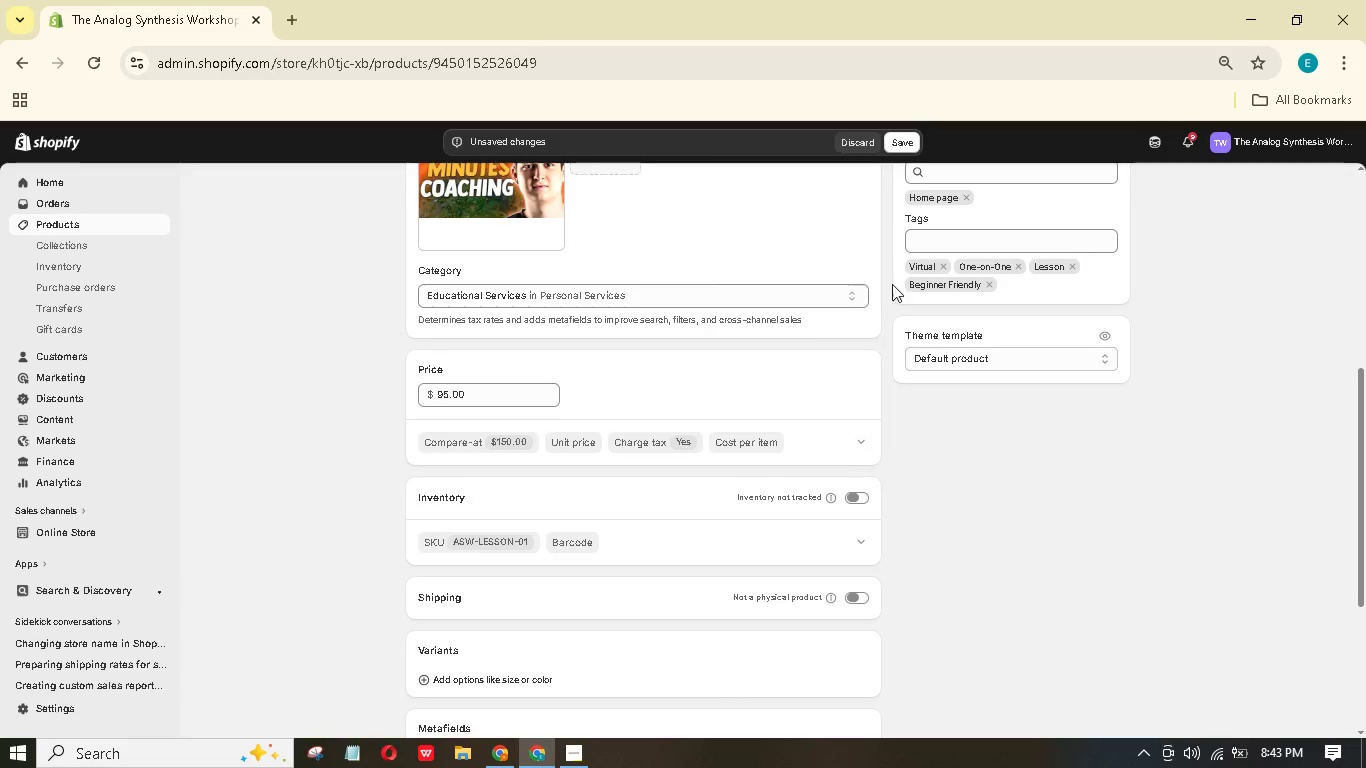 
left_click([911, 143])
 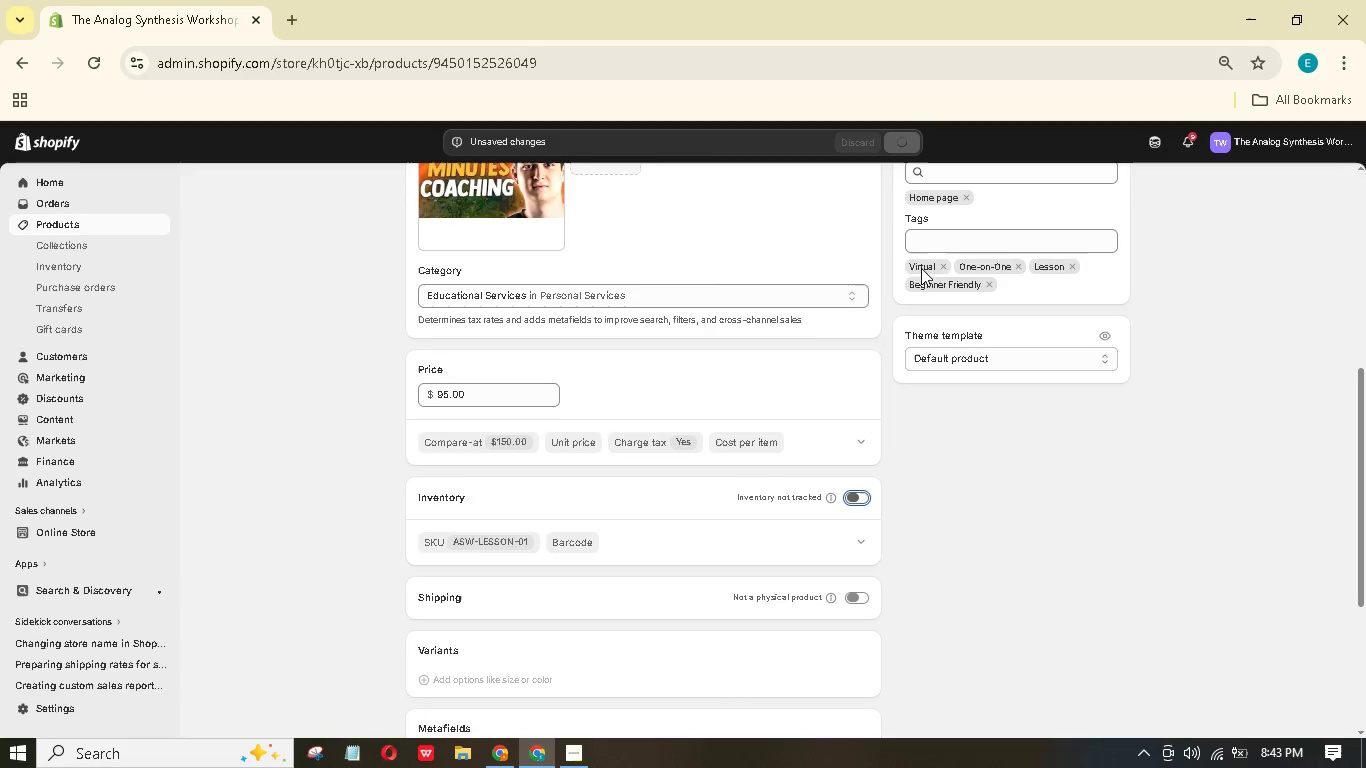 
scroll: coordinate [934, 358], scroll_direction: up, amount: 6.0
 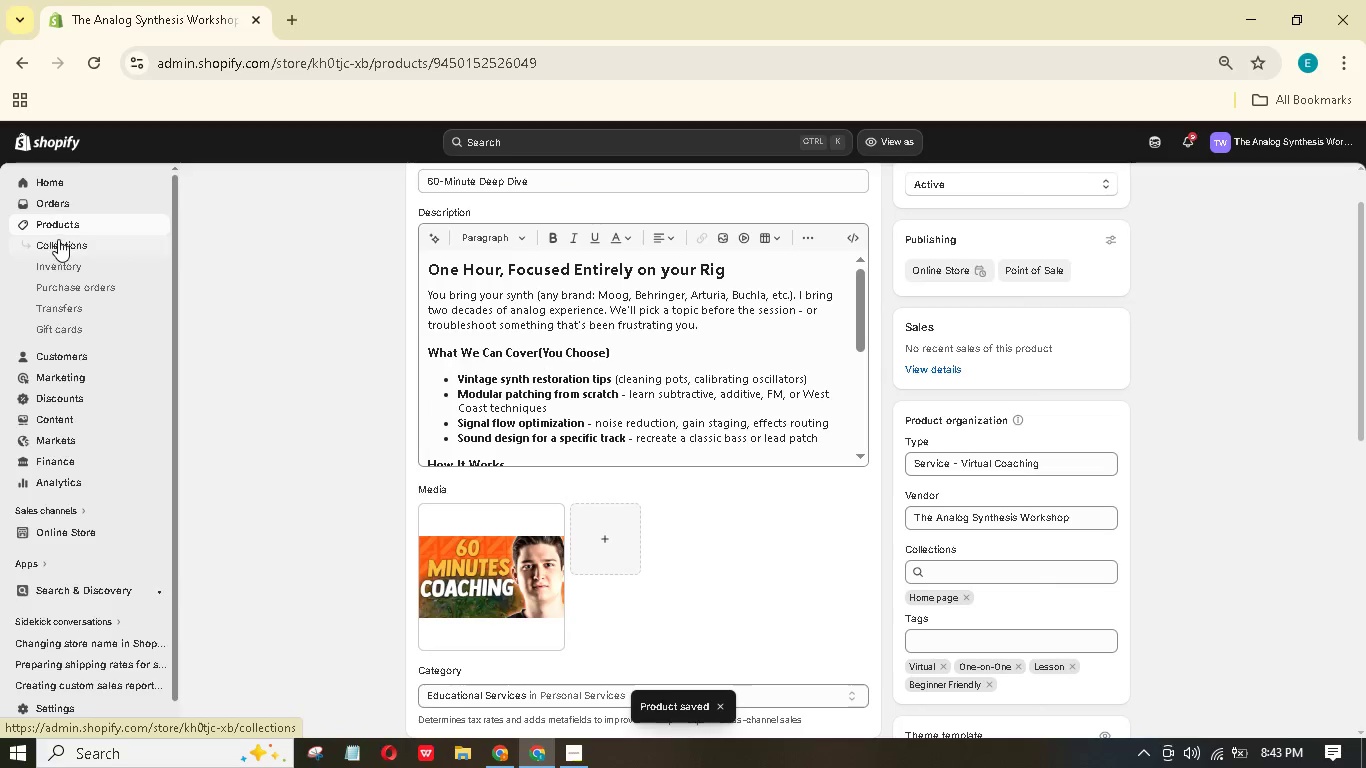 
wait(6.45)
 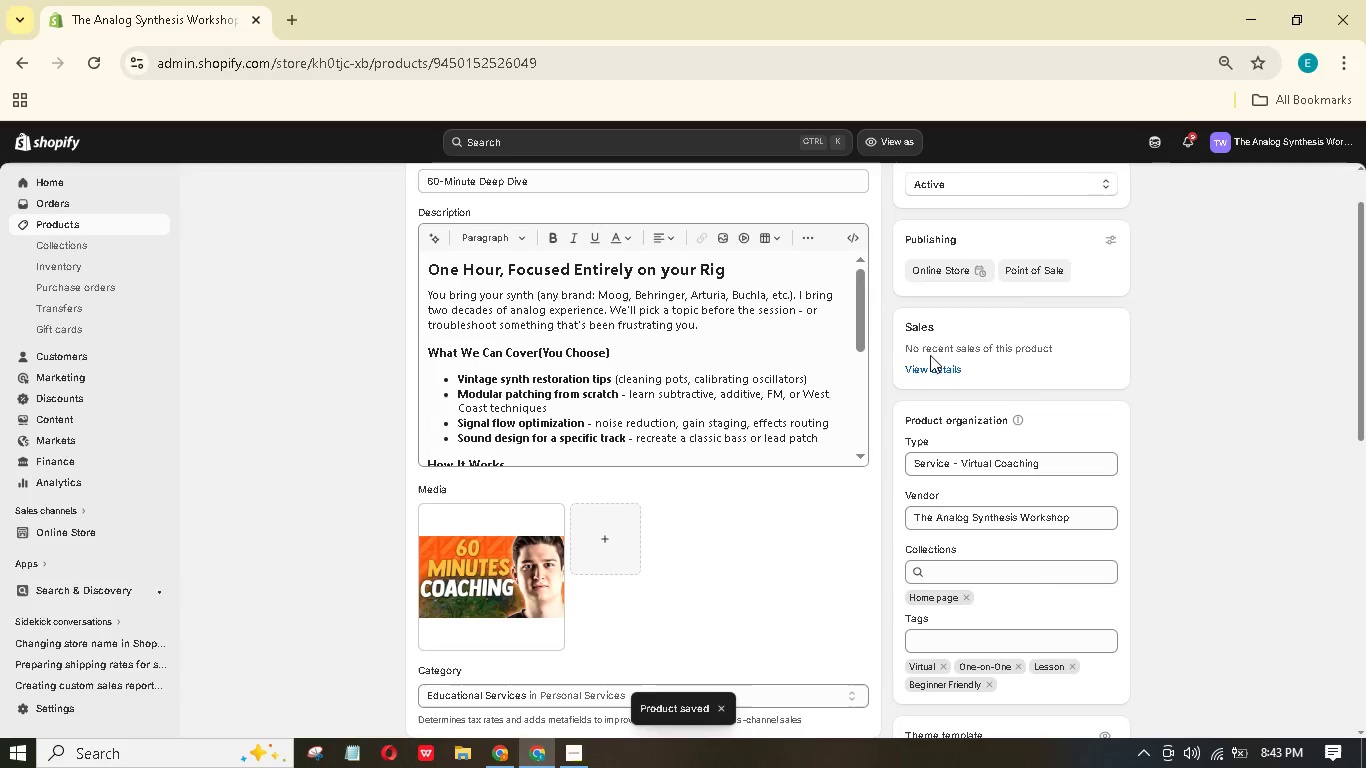 
left_click([54, 532])
 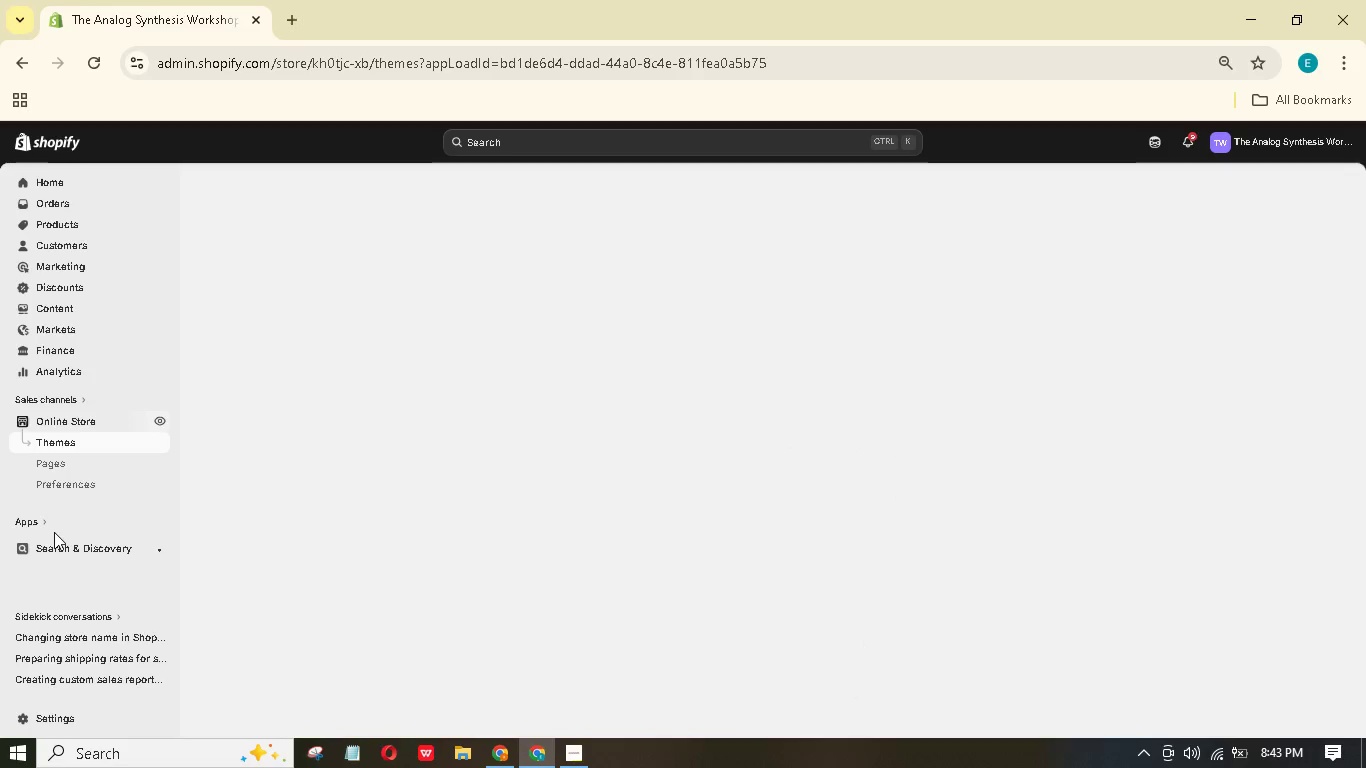 
left_click([62, 467])
 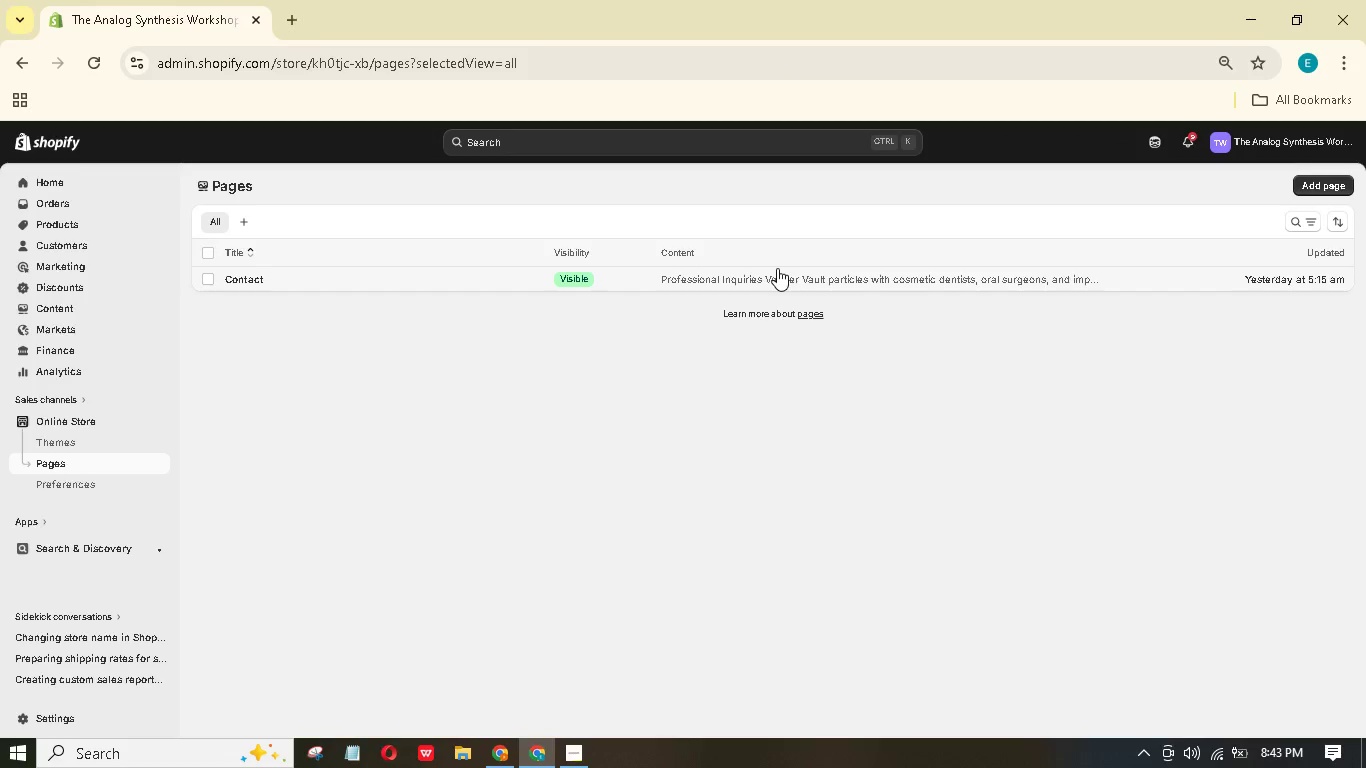 
wait(10.12)
 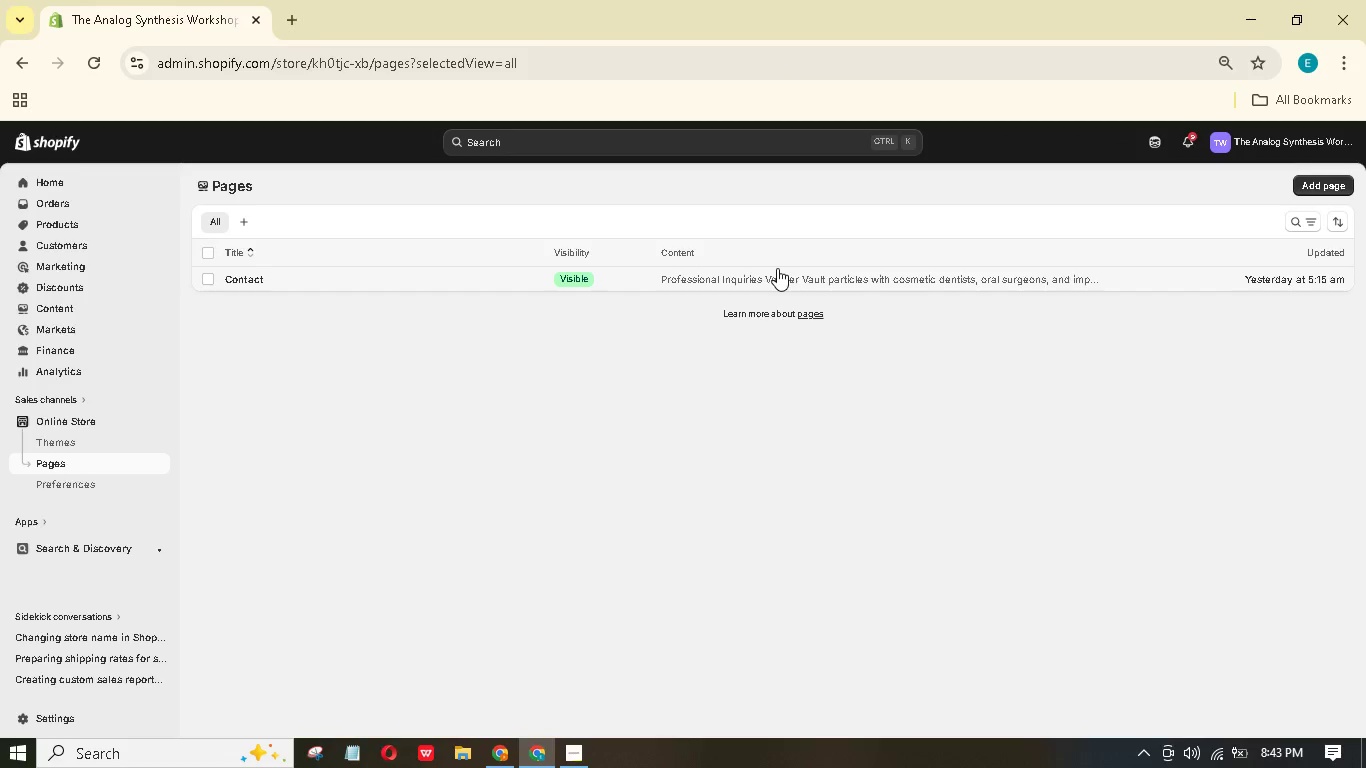 
left_click([207, 281])
 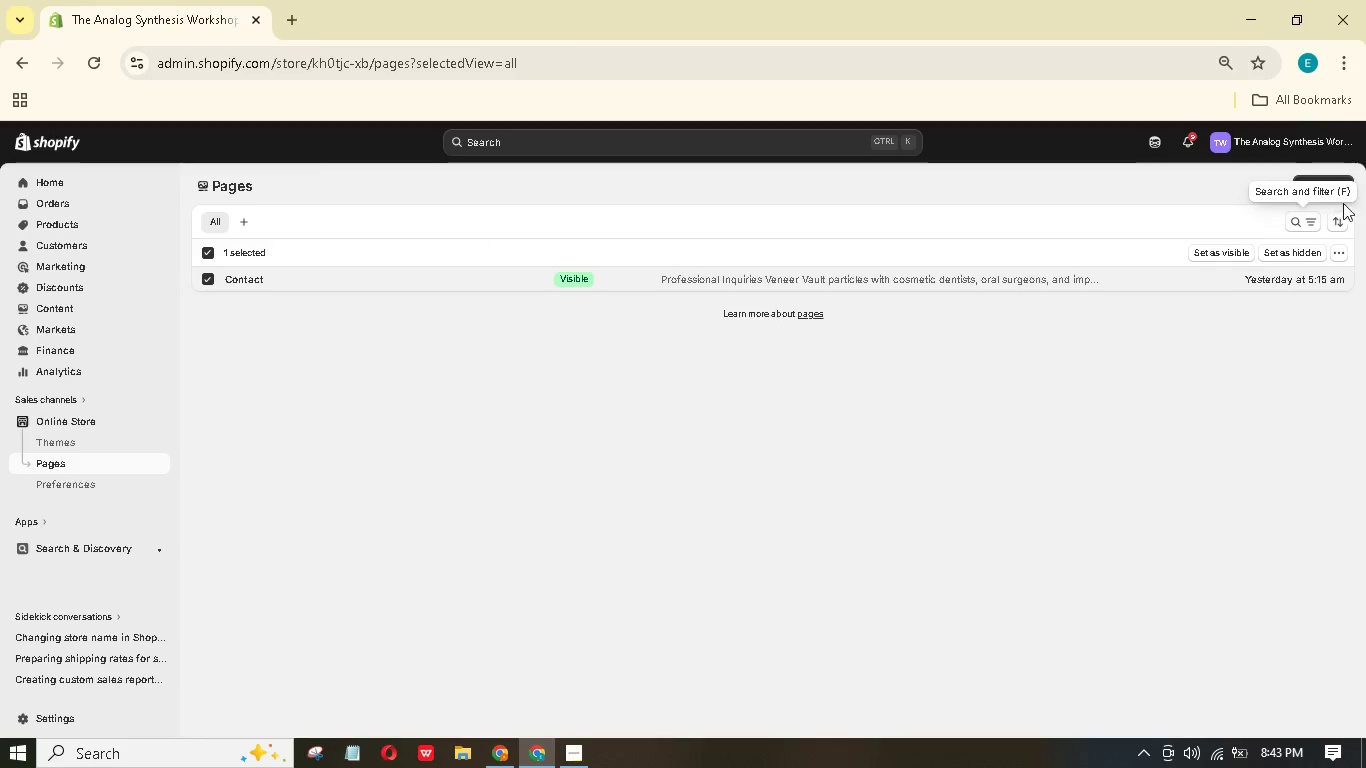 
left_click([1337, 255])
 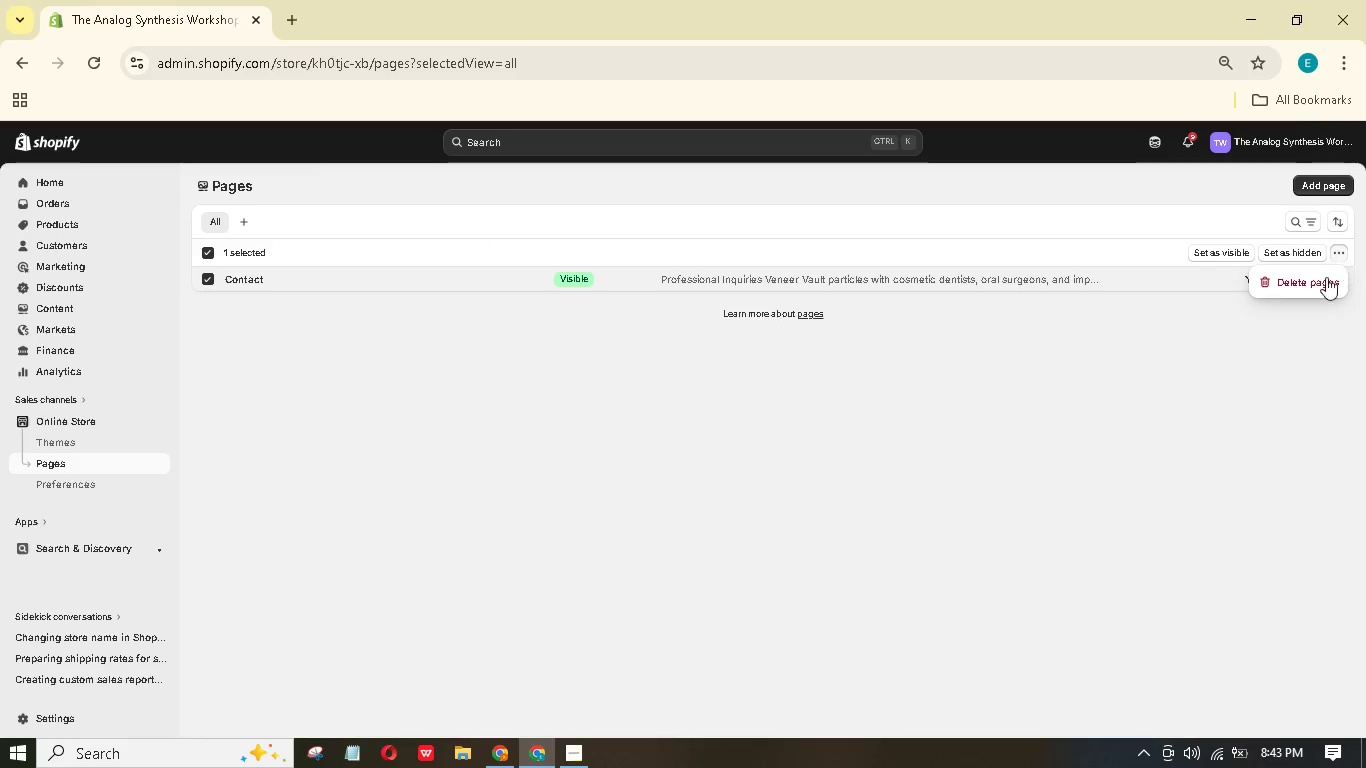 
left_click([1321, 282])
 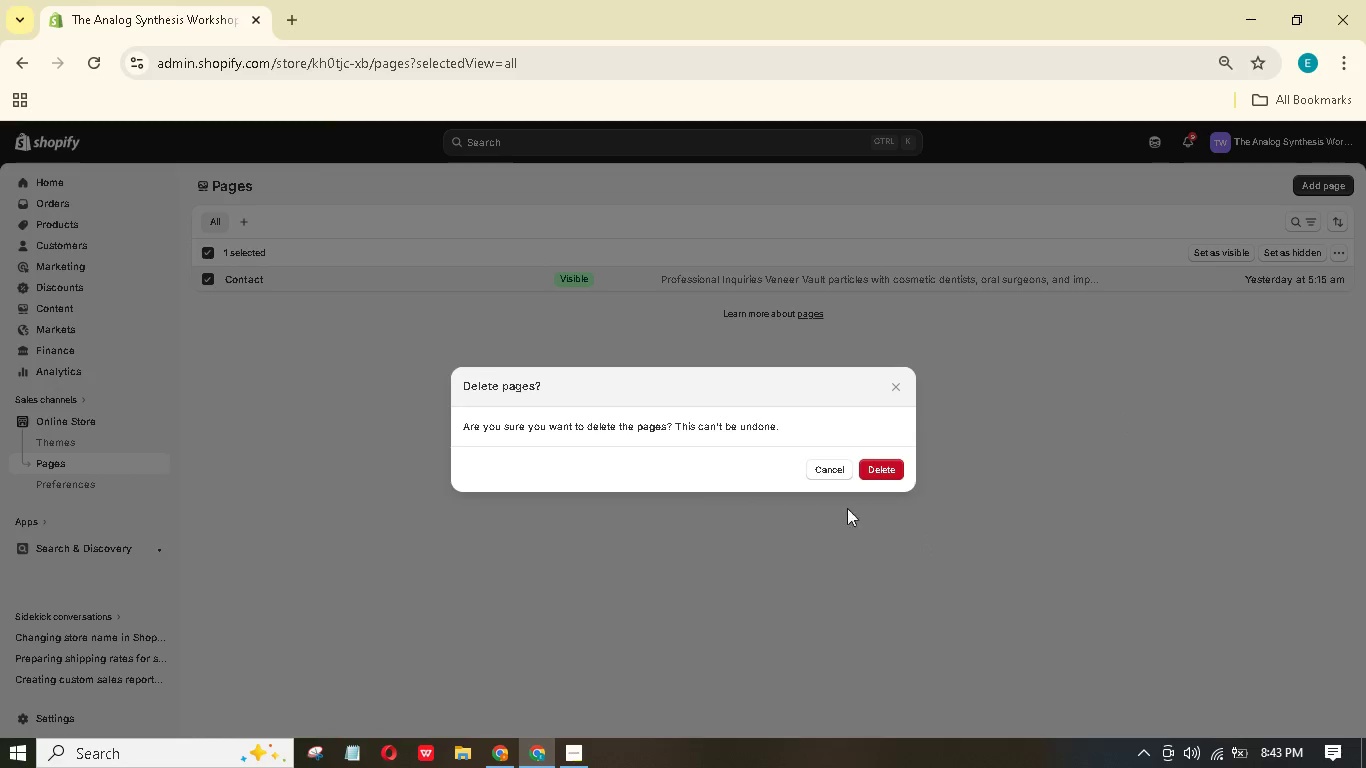 
left_click([871, 473])
 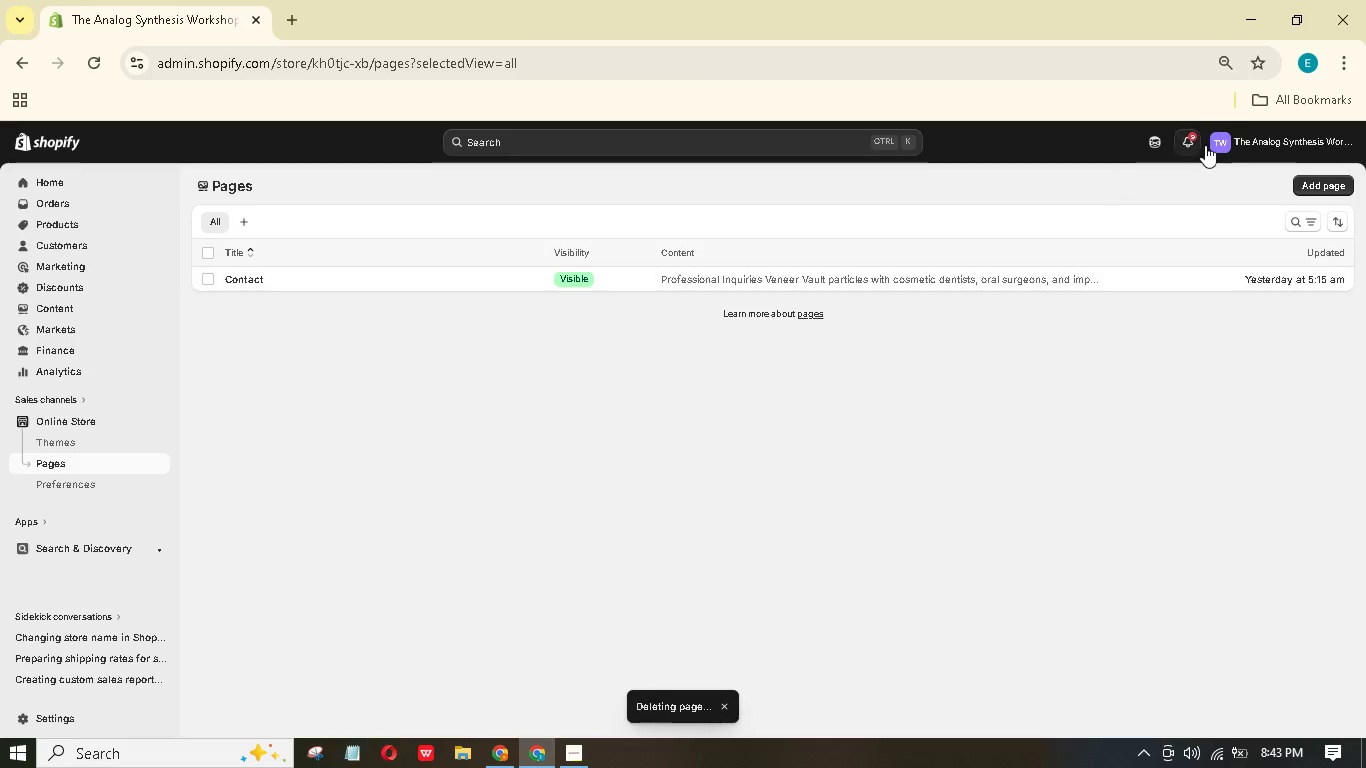 
left_click([1321, 188])
 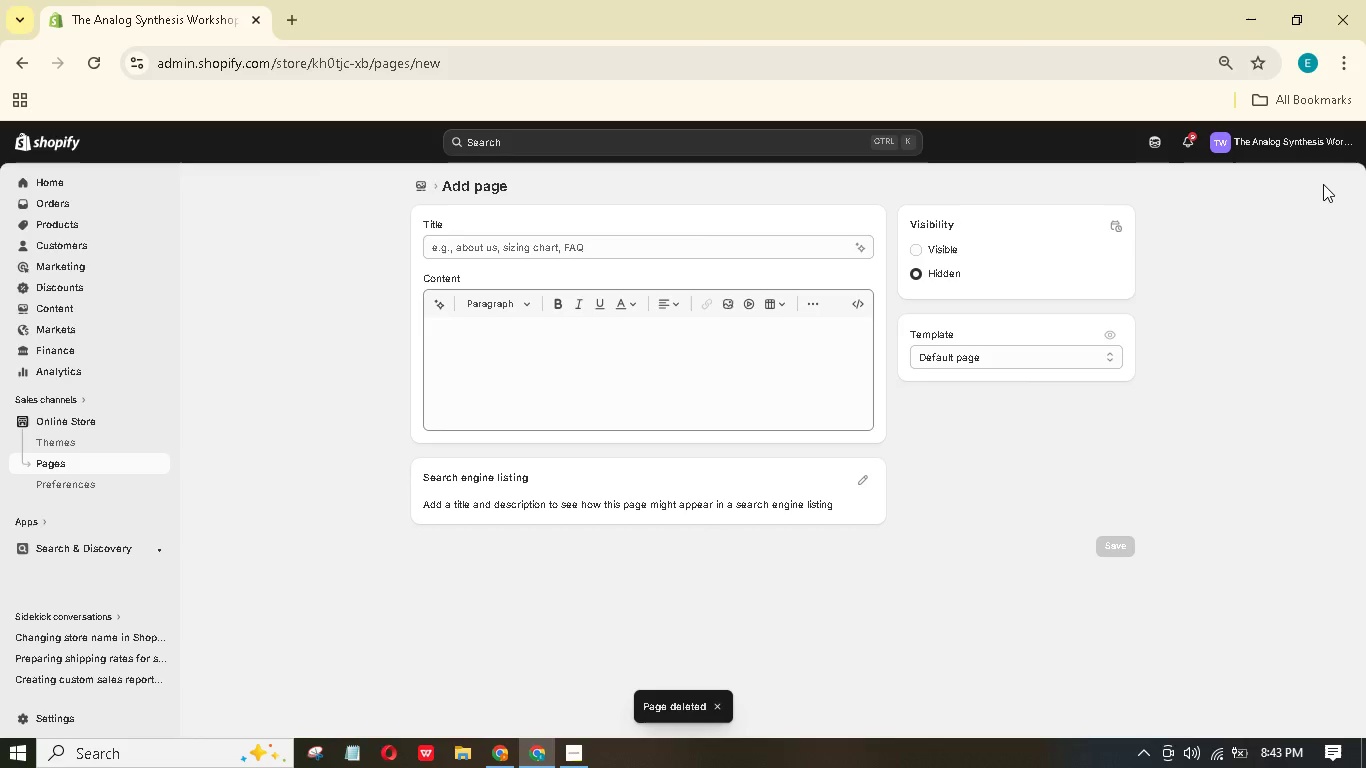 
wait(9.09)
 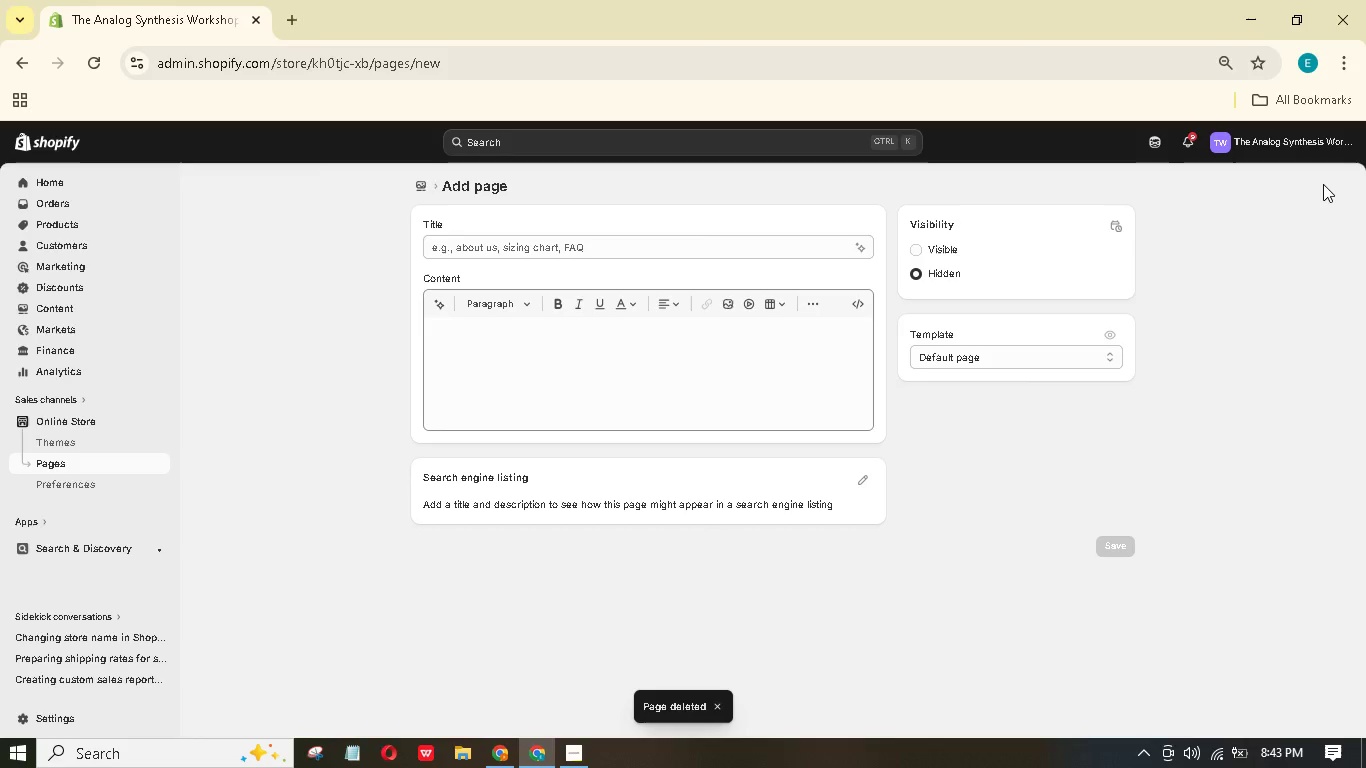 
left_click([589, 249])
 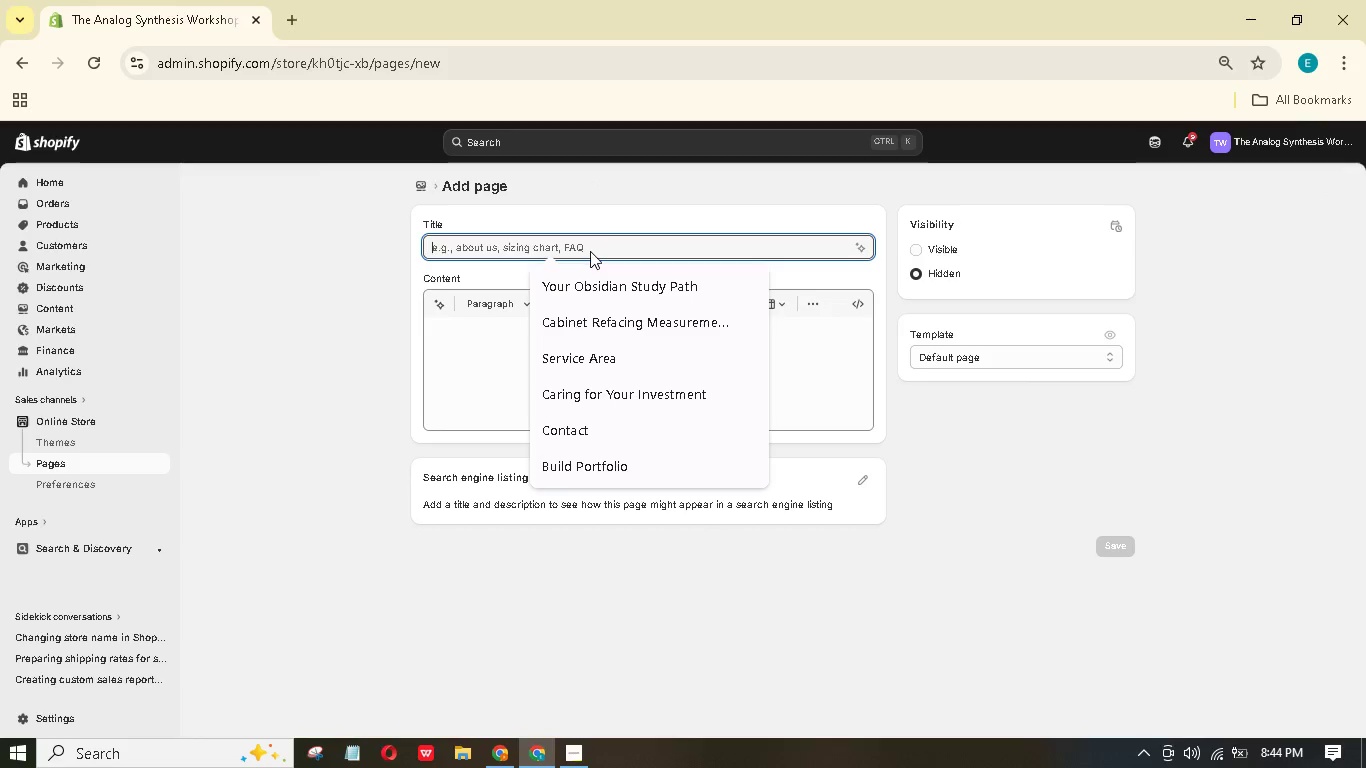 
type(Equipment [Break])
key(Backspace)
key(Backspace)
type(Requiremnts)
 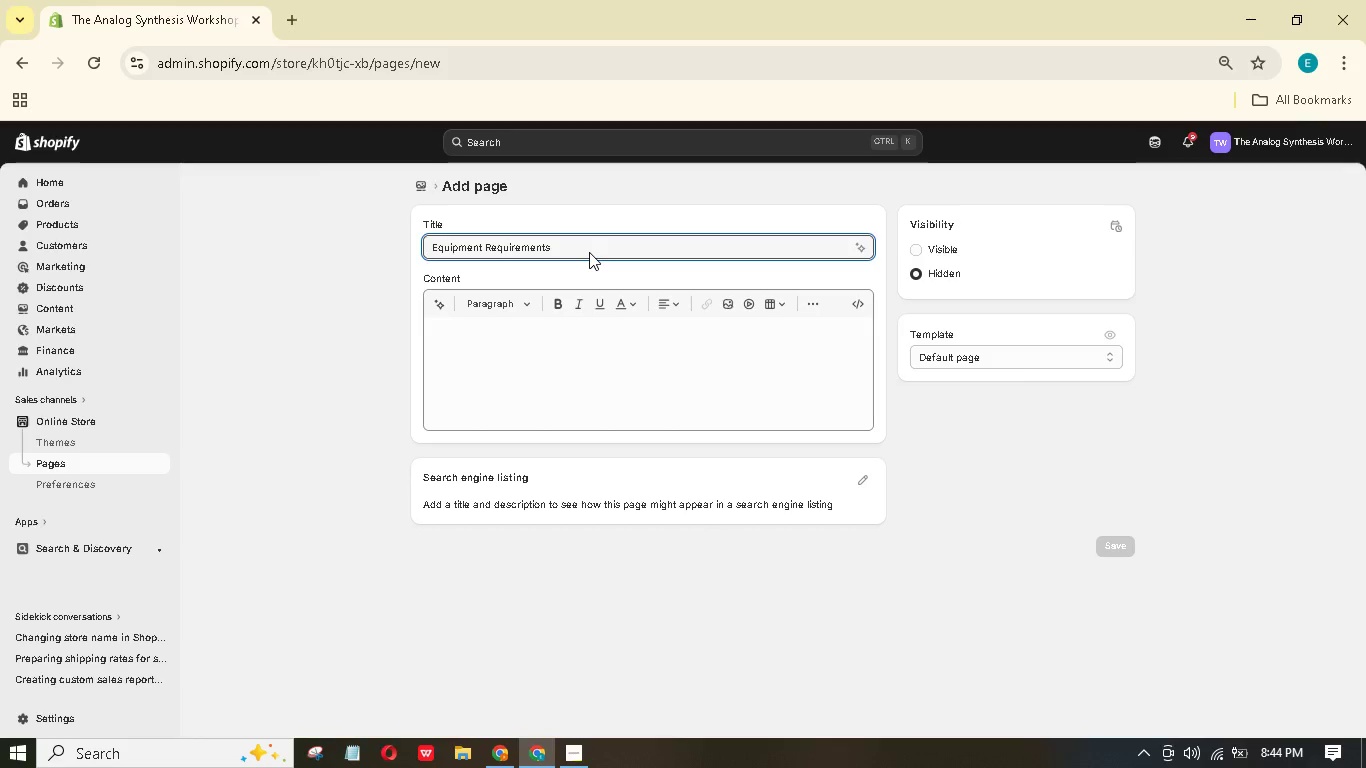 
left_click([587, 364])
 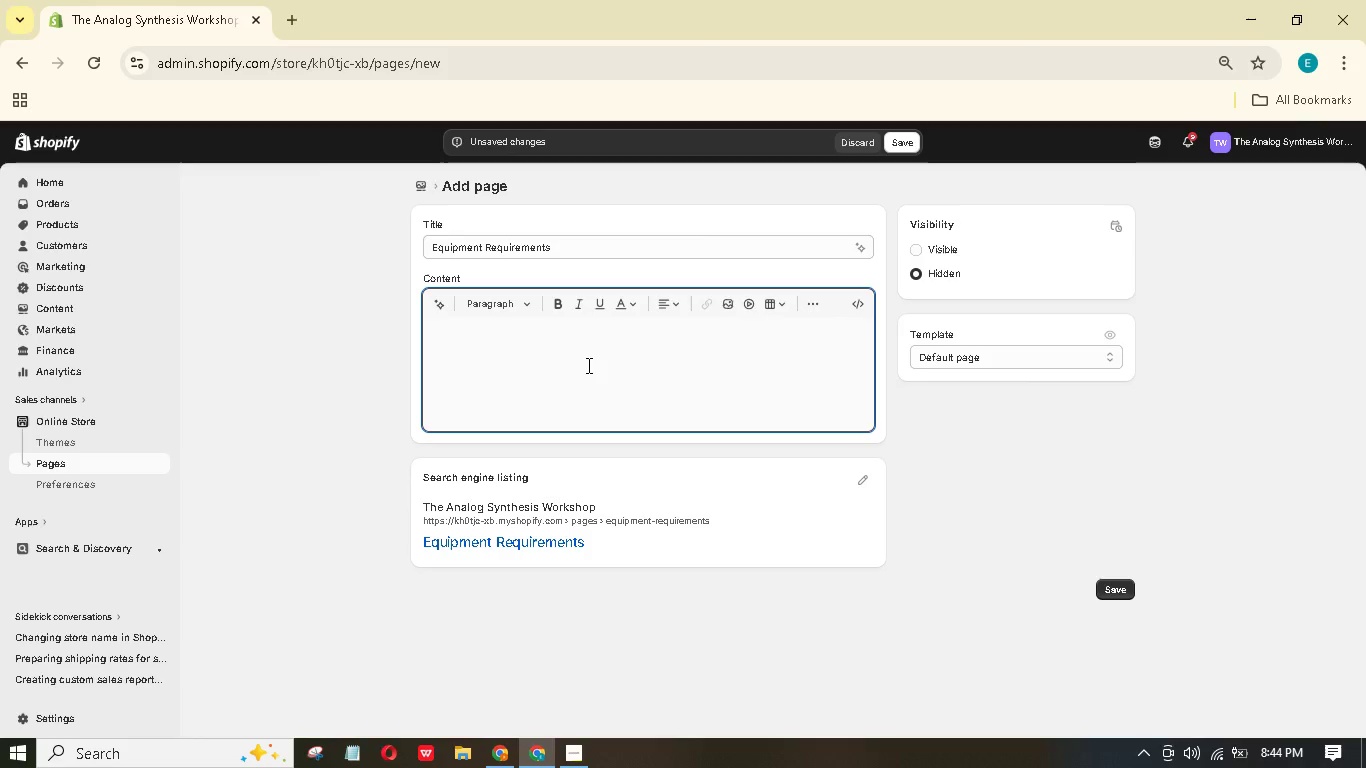 
wait(6.05)
 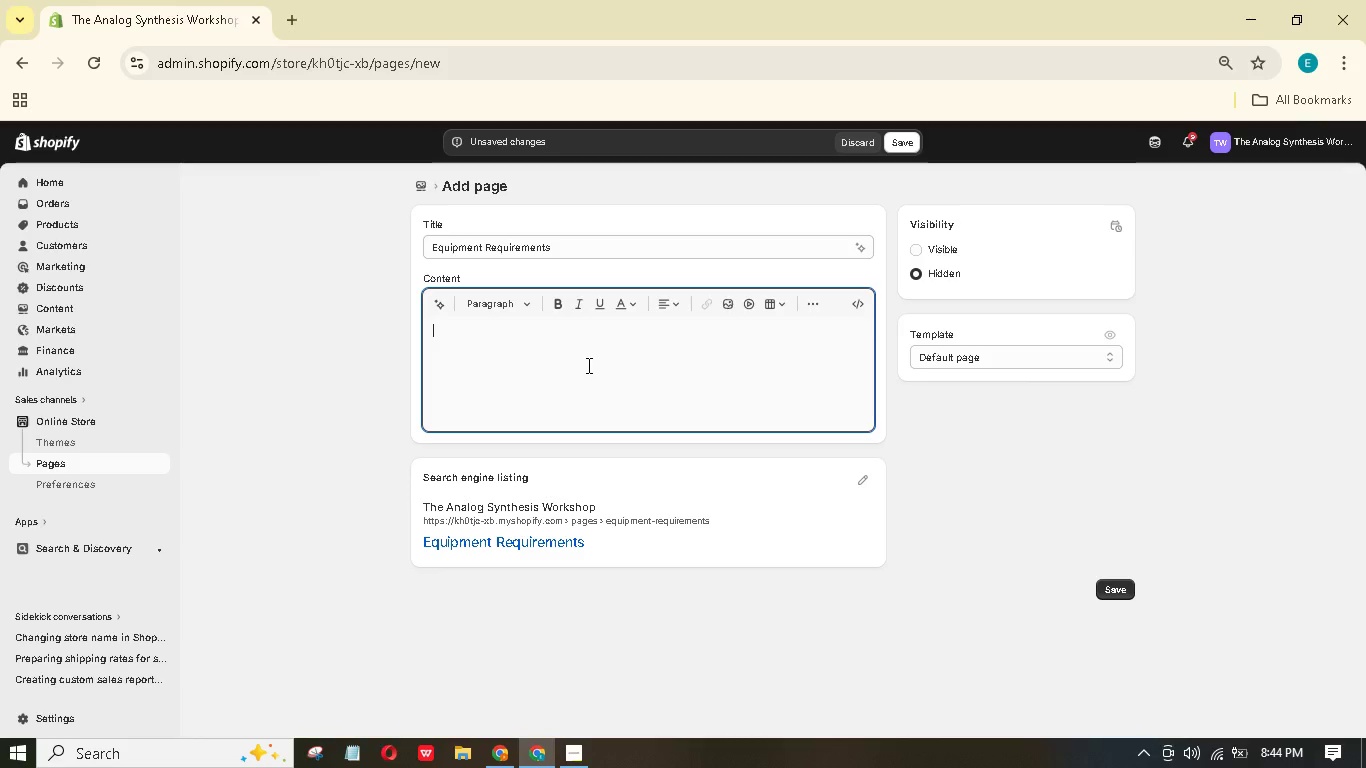 
type(Wht You'll Need for Your Virtual Lessn)
 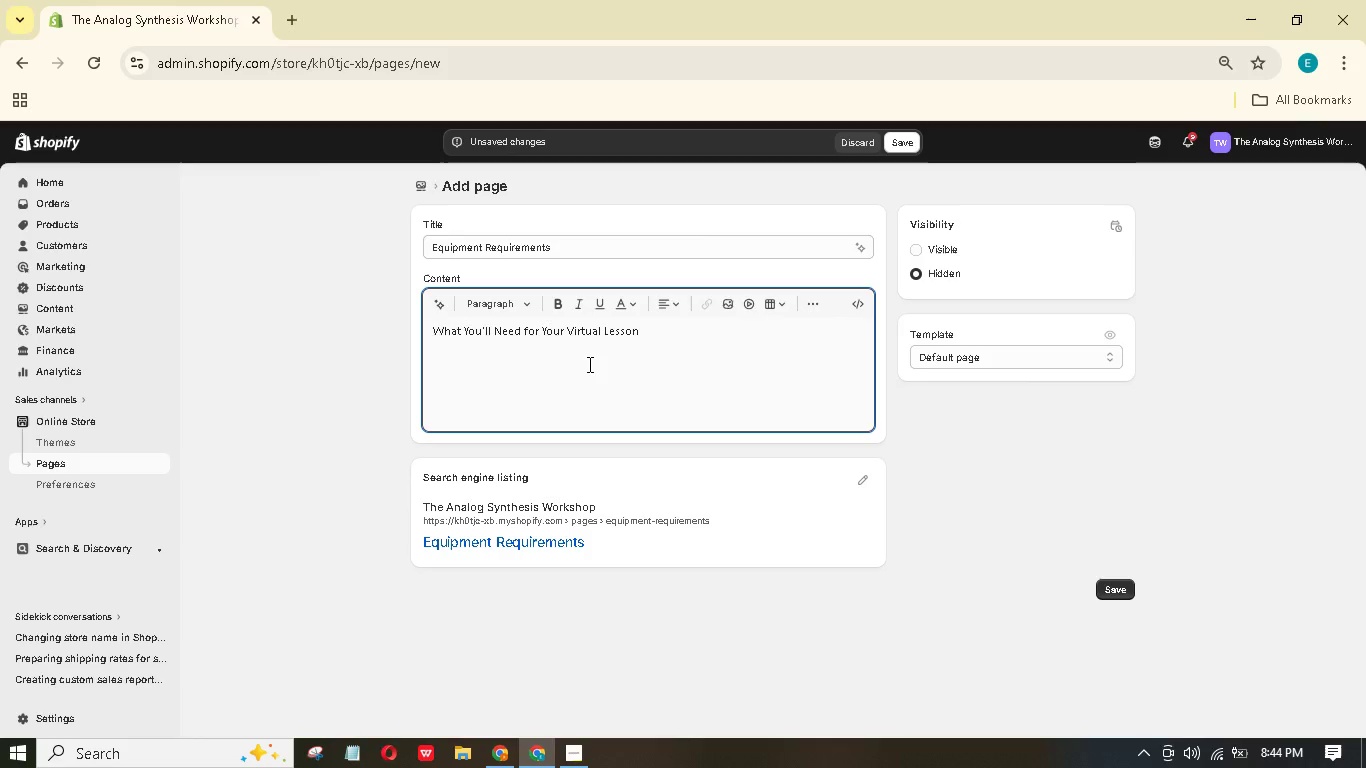 
key(Enter)
 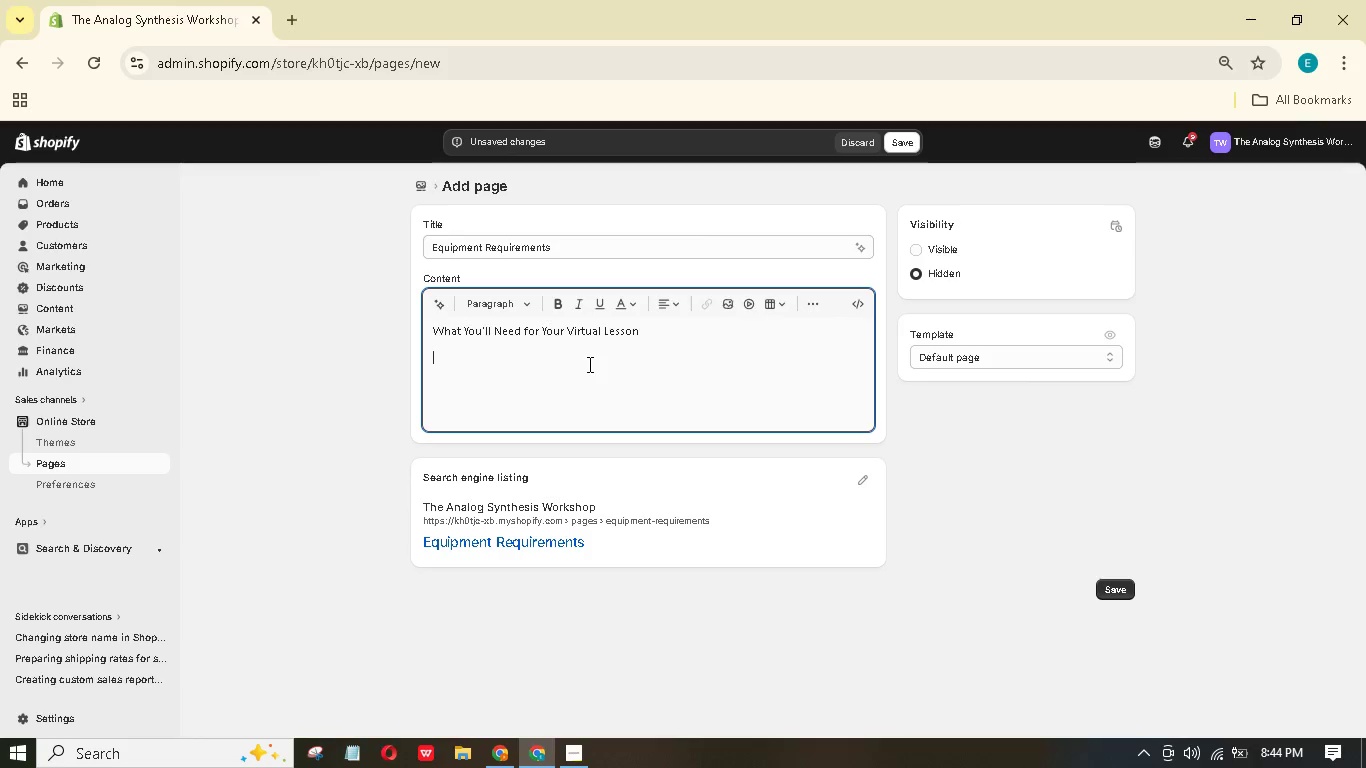 
type(To ft te ot value frm or sessin, pleae prepare the following befor e lessn)
 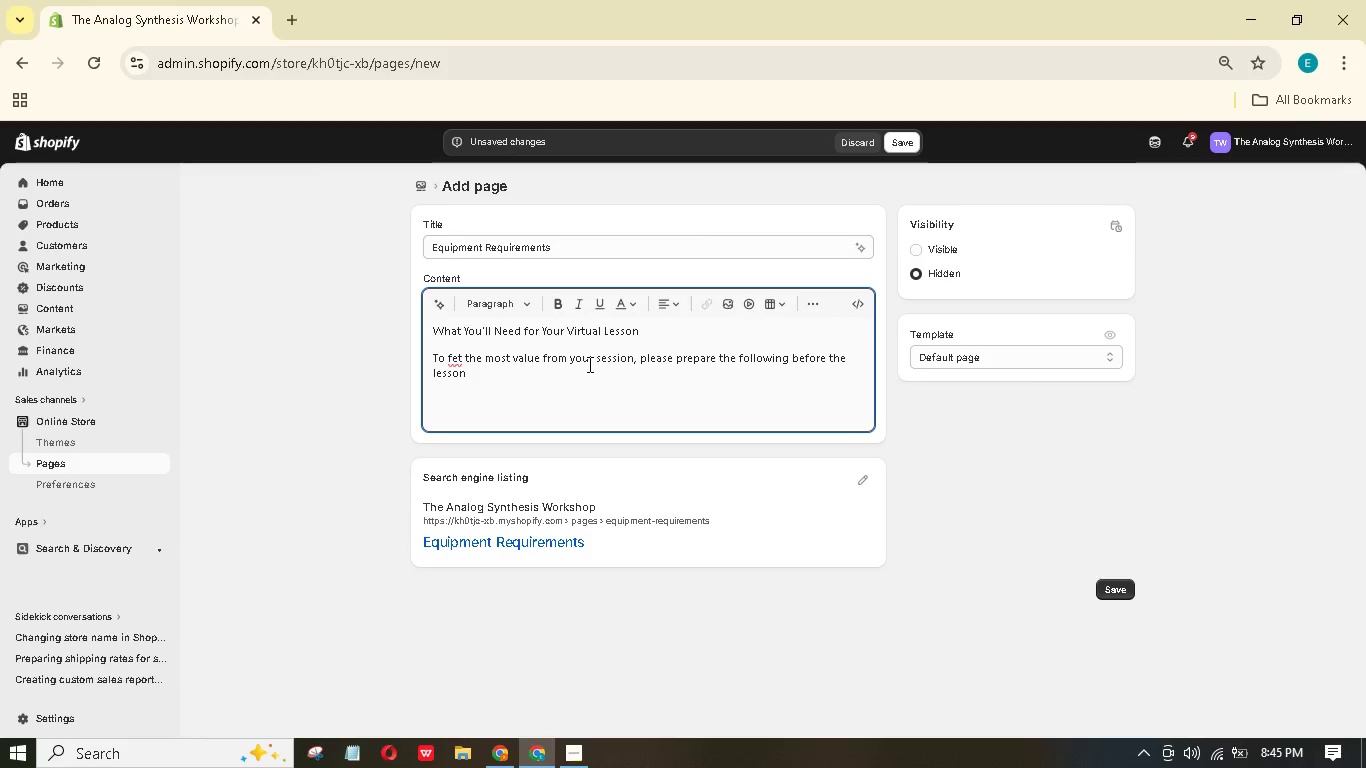 
hold_key(key=Y, duration=0.39)
 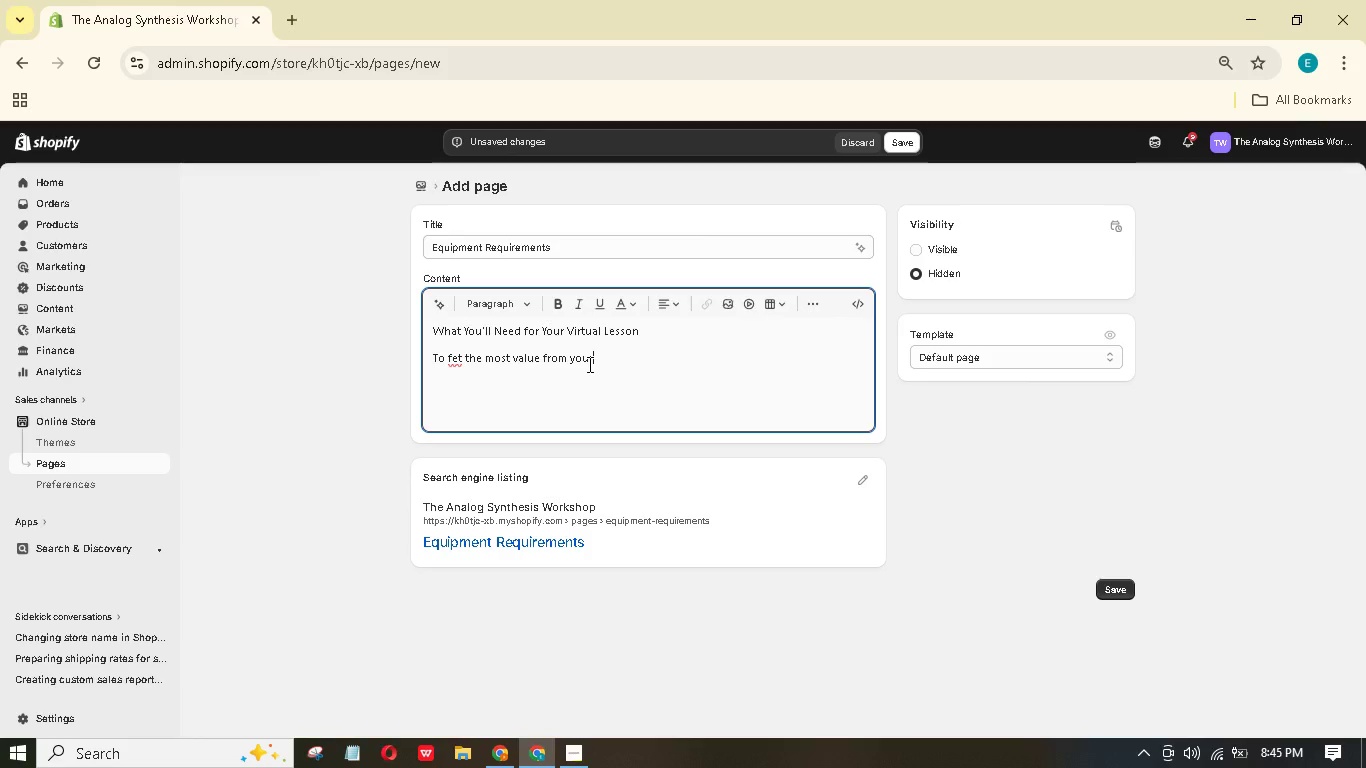 
hold_key(key=O, duration=0.36)
 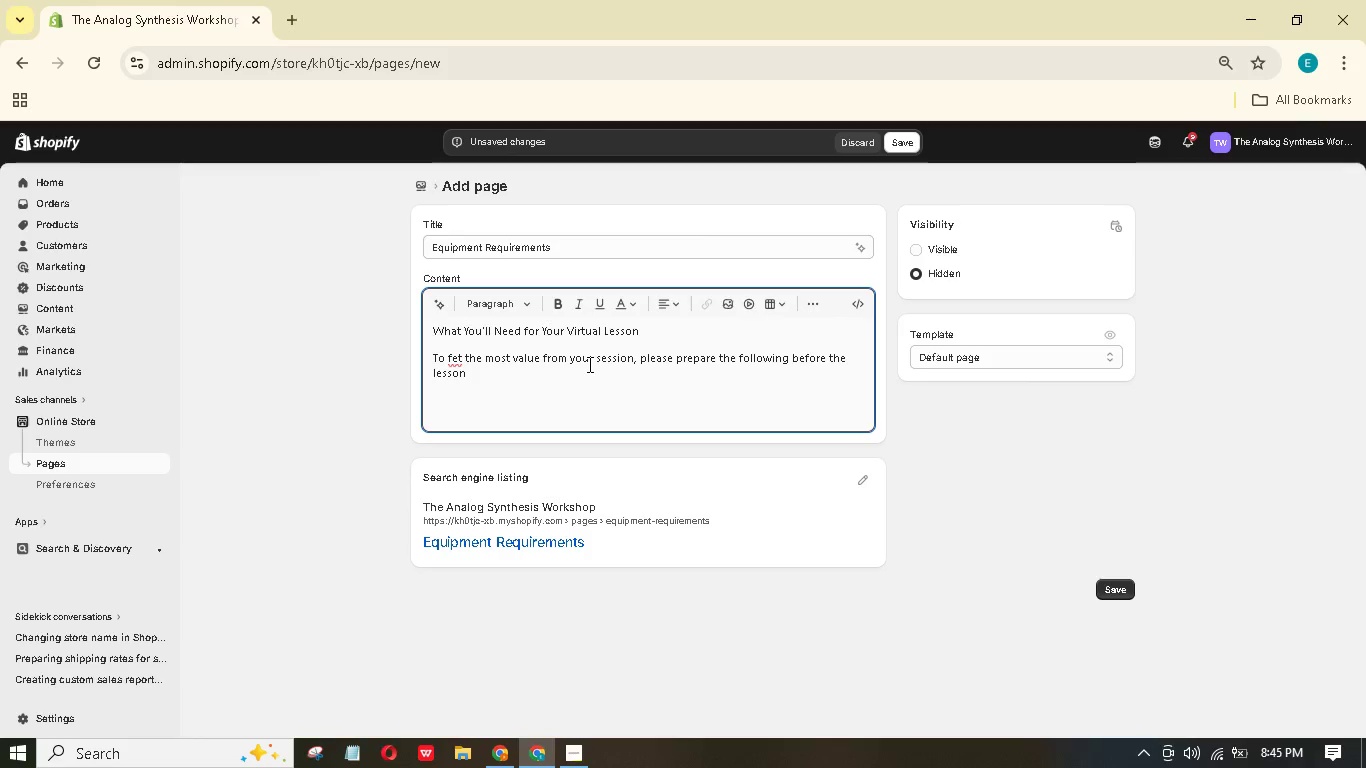 
hold_key(key=Period, duration=0.34)
 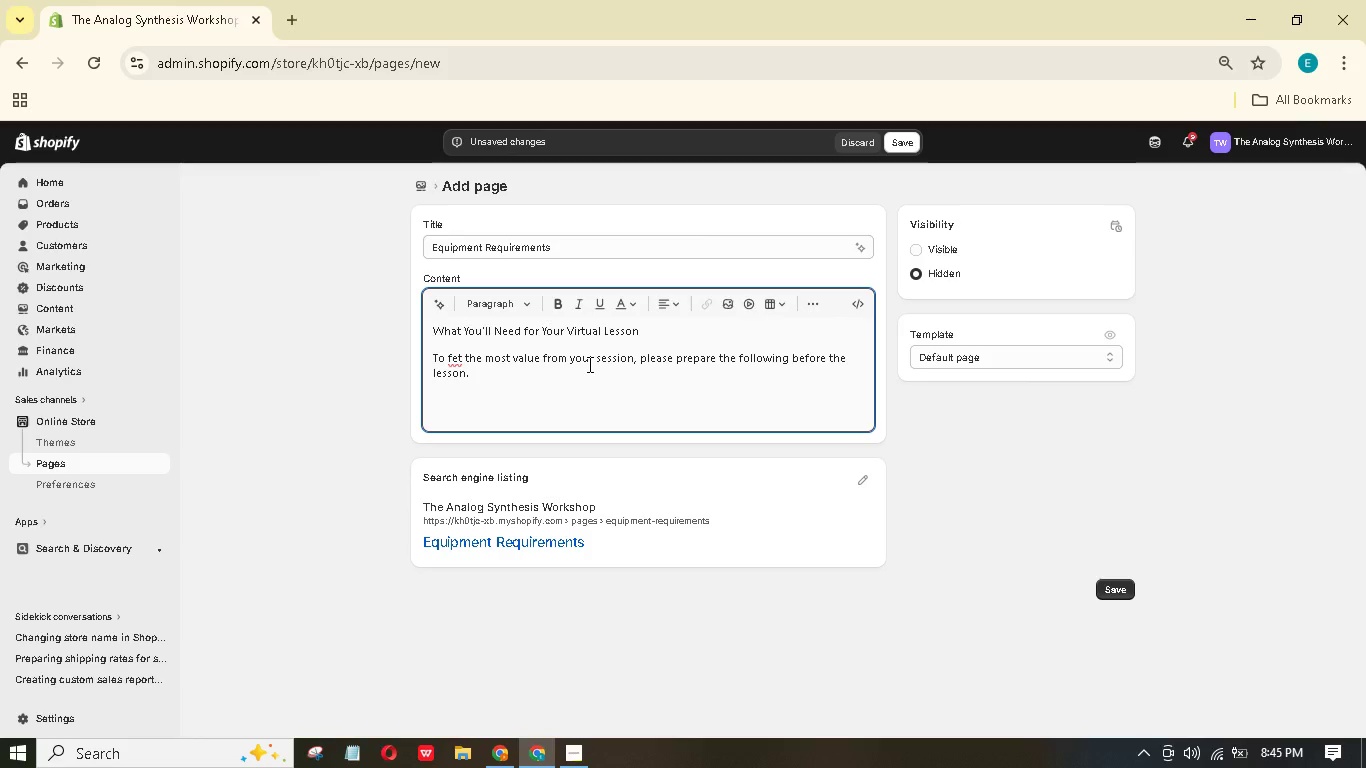 
key(Enter)
 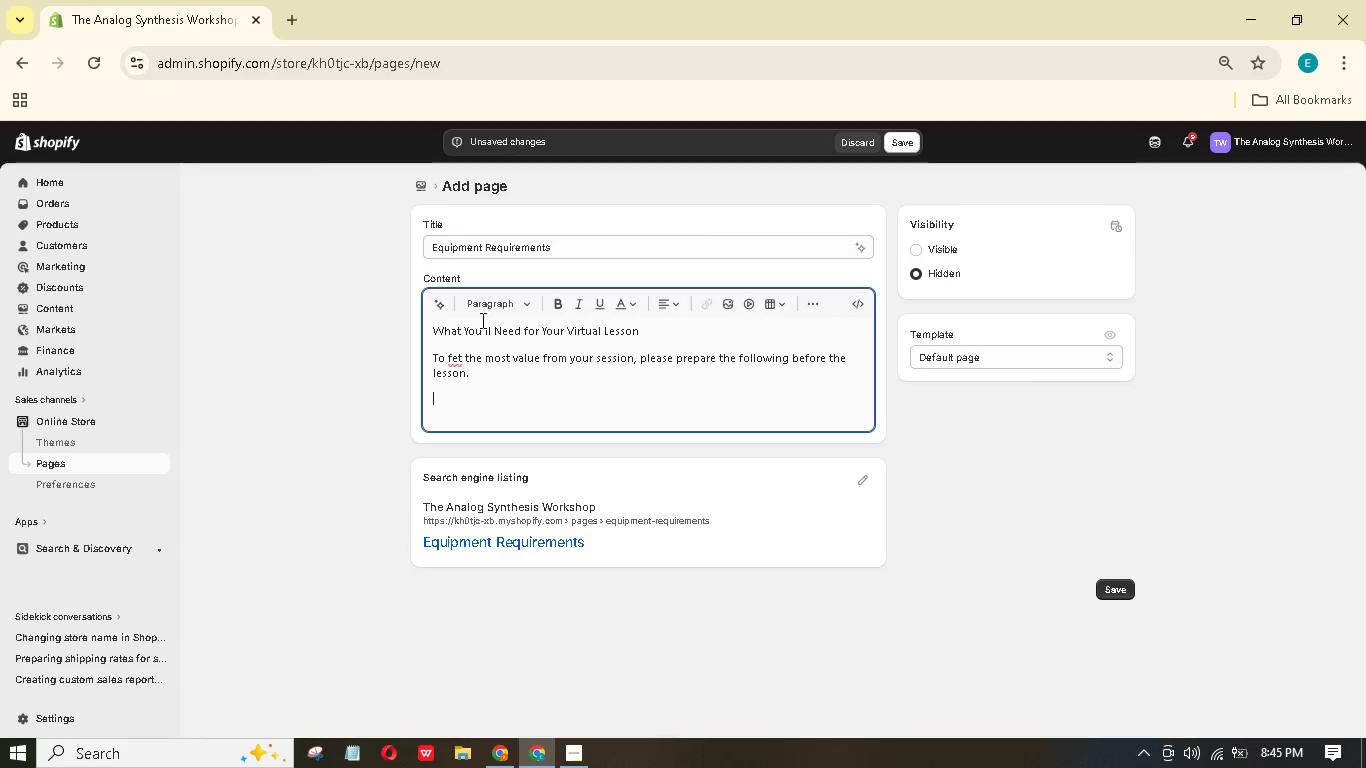 
wait(5.83)
 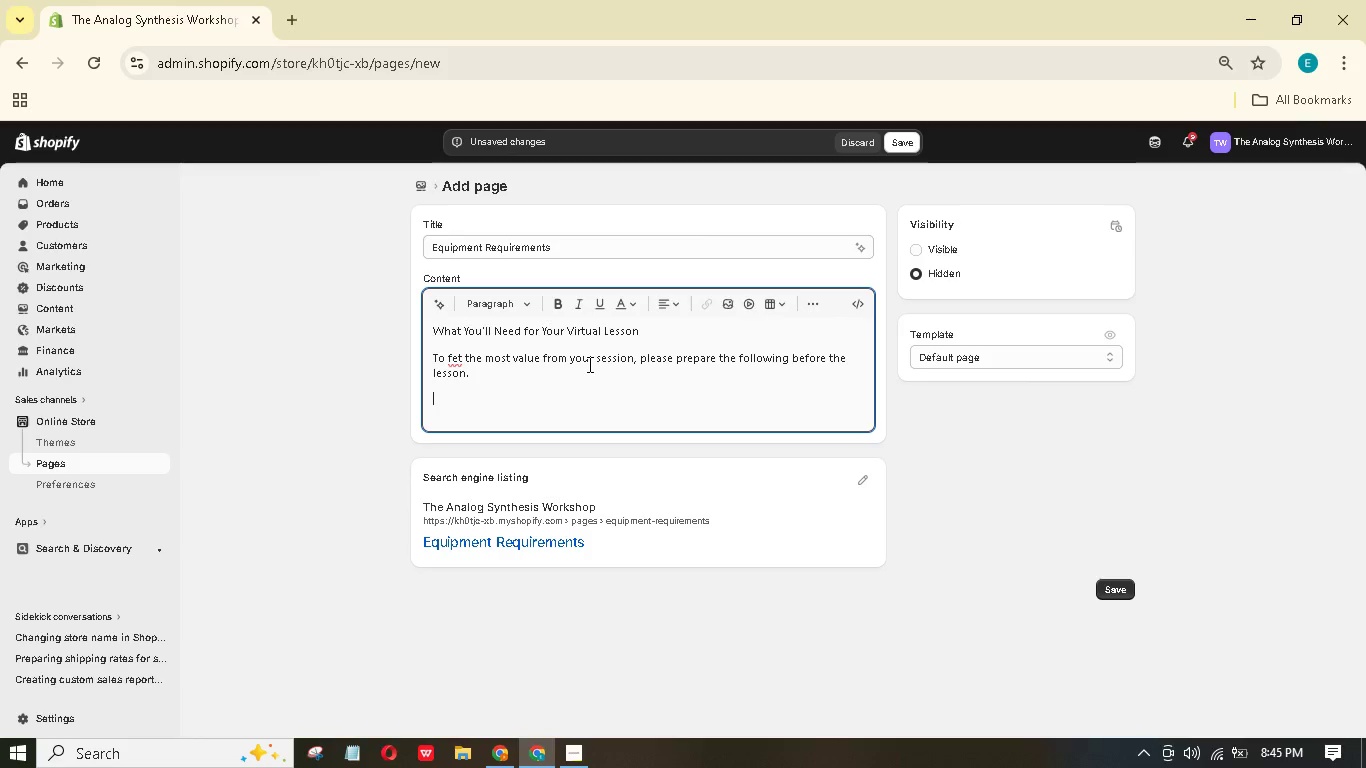 
left_click([451, 353])
 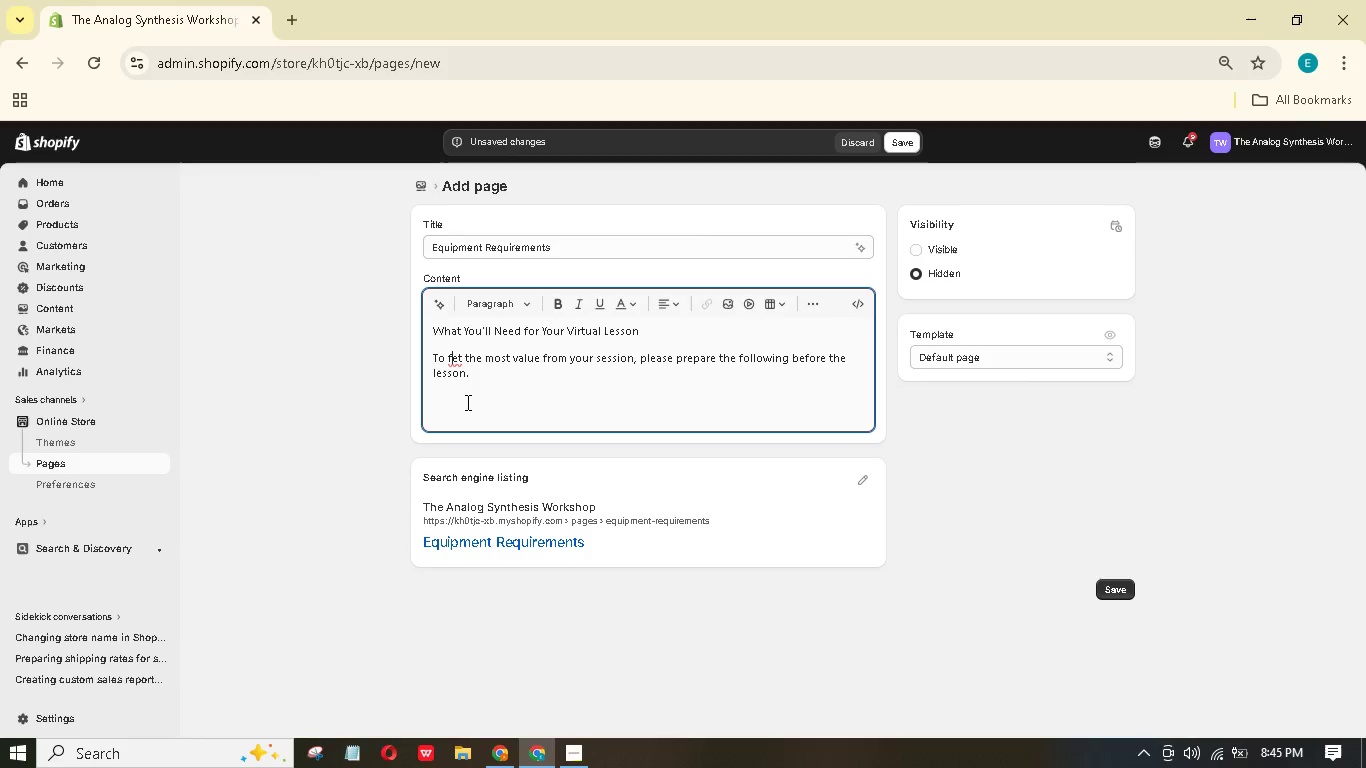 
hold_key(key=Backspace, duration=0.36)
 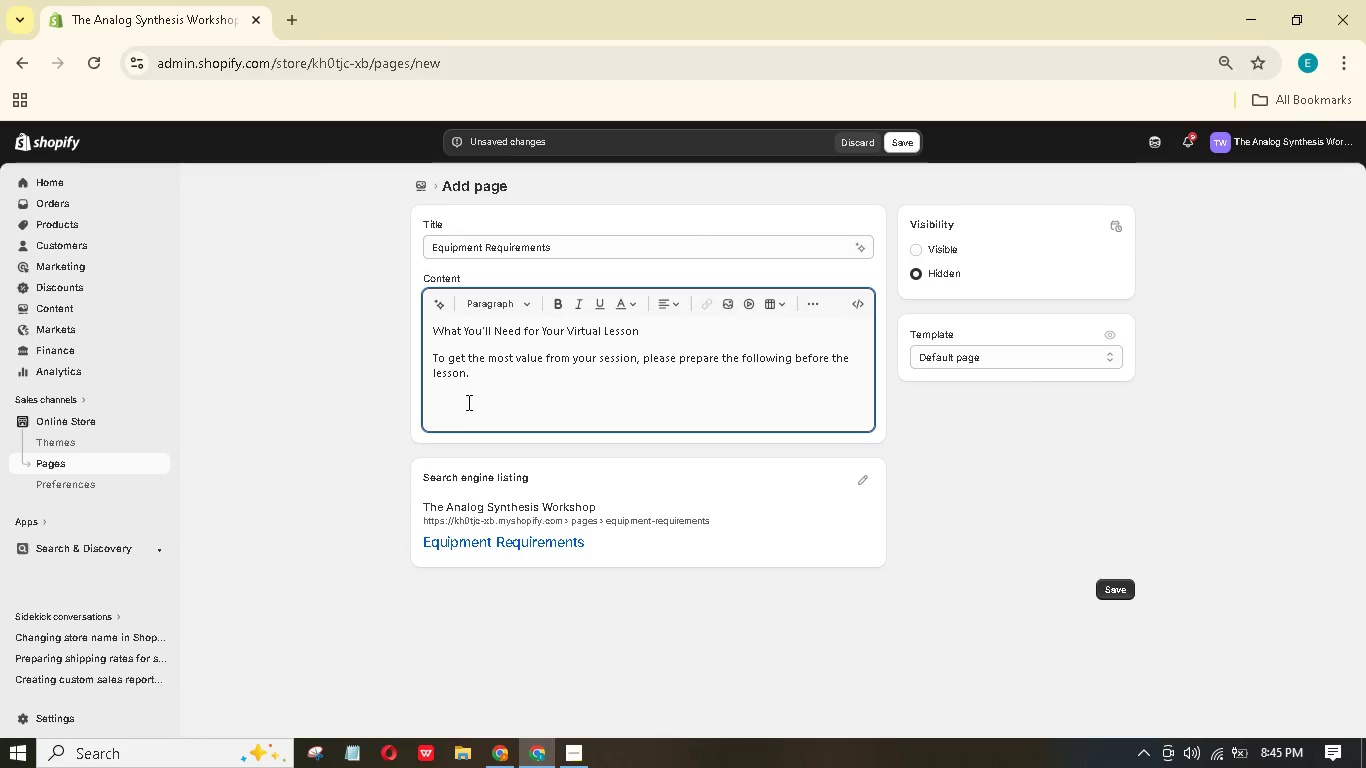 
key(G)
 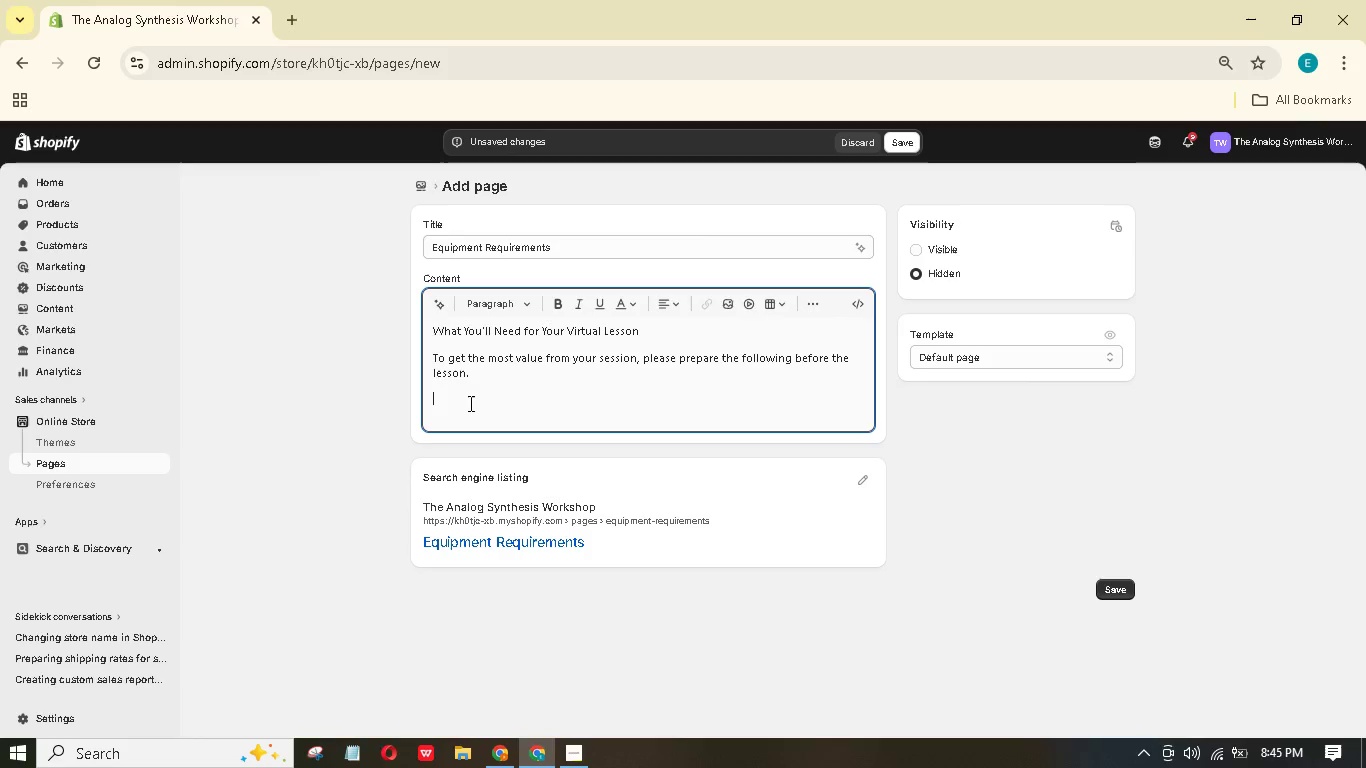 
type(Required (No Eceptons))
 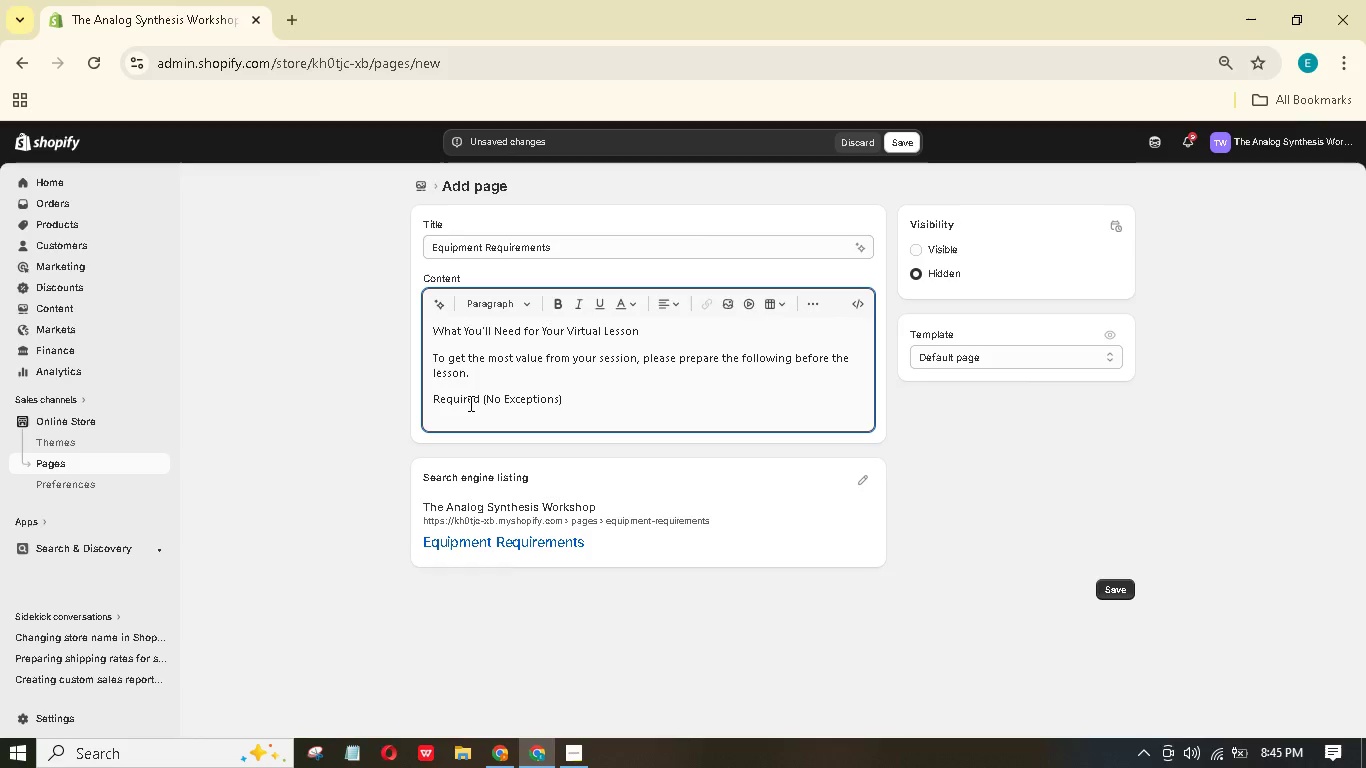 
 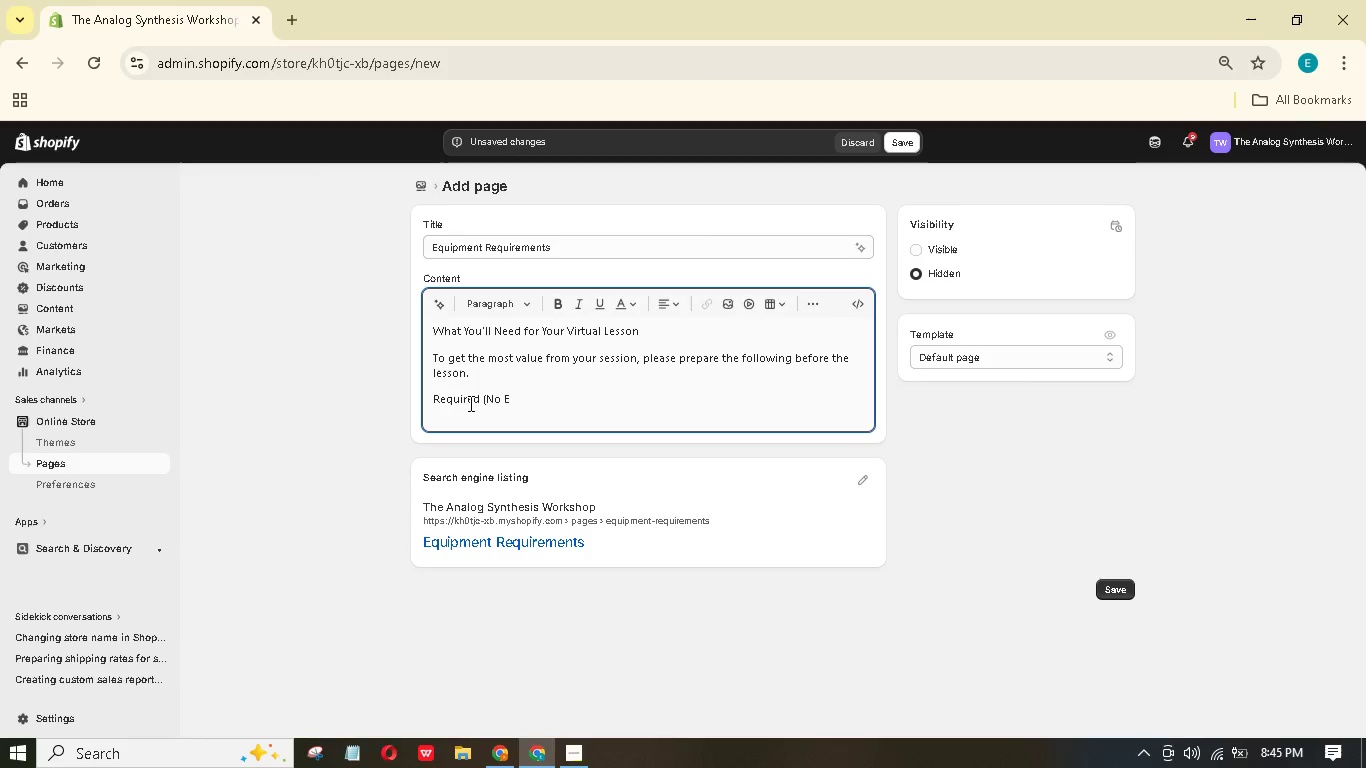 
hold_key(key=X, duration=0.31)
 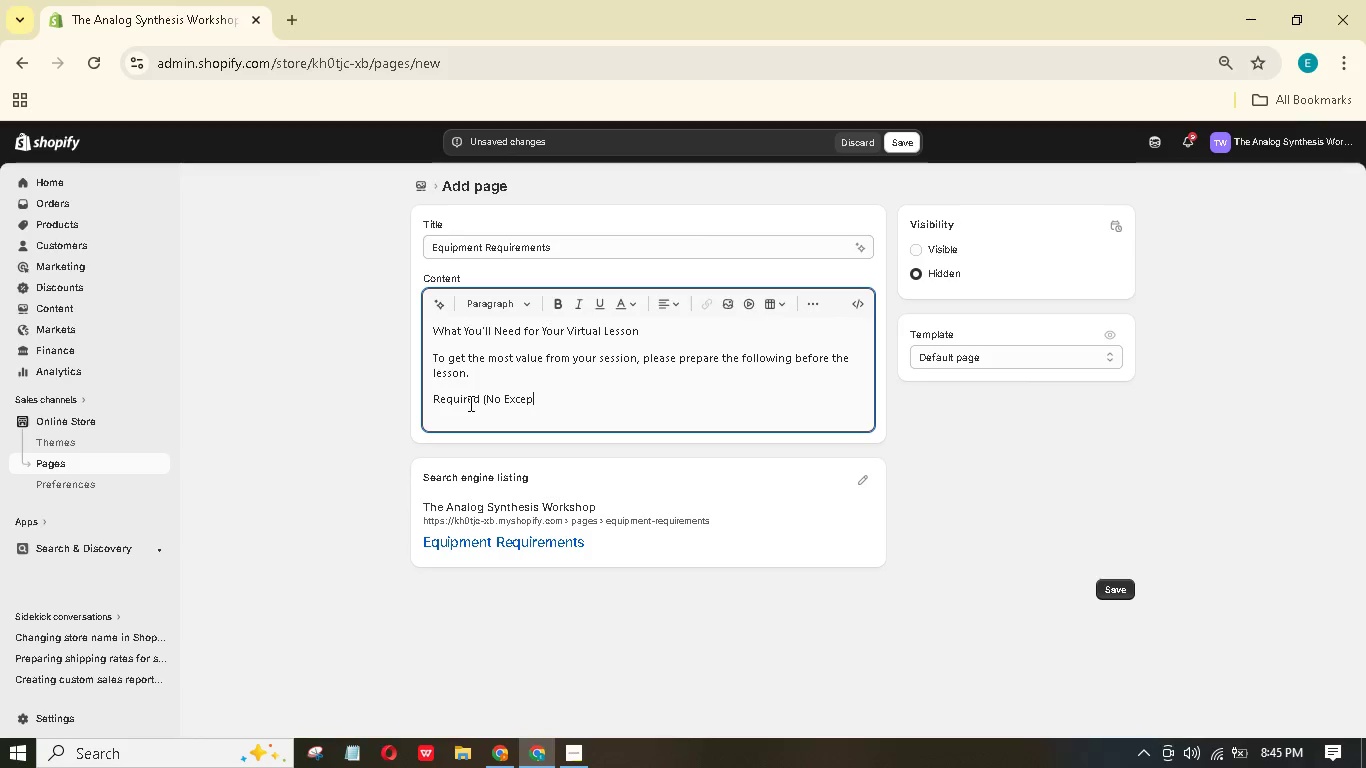 
key(Enter)
 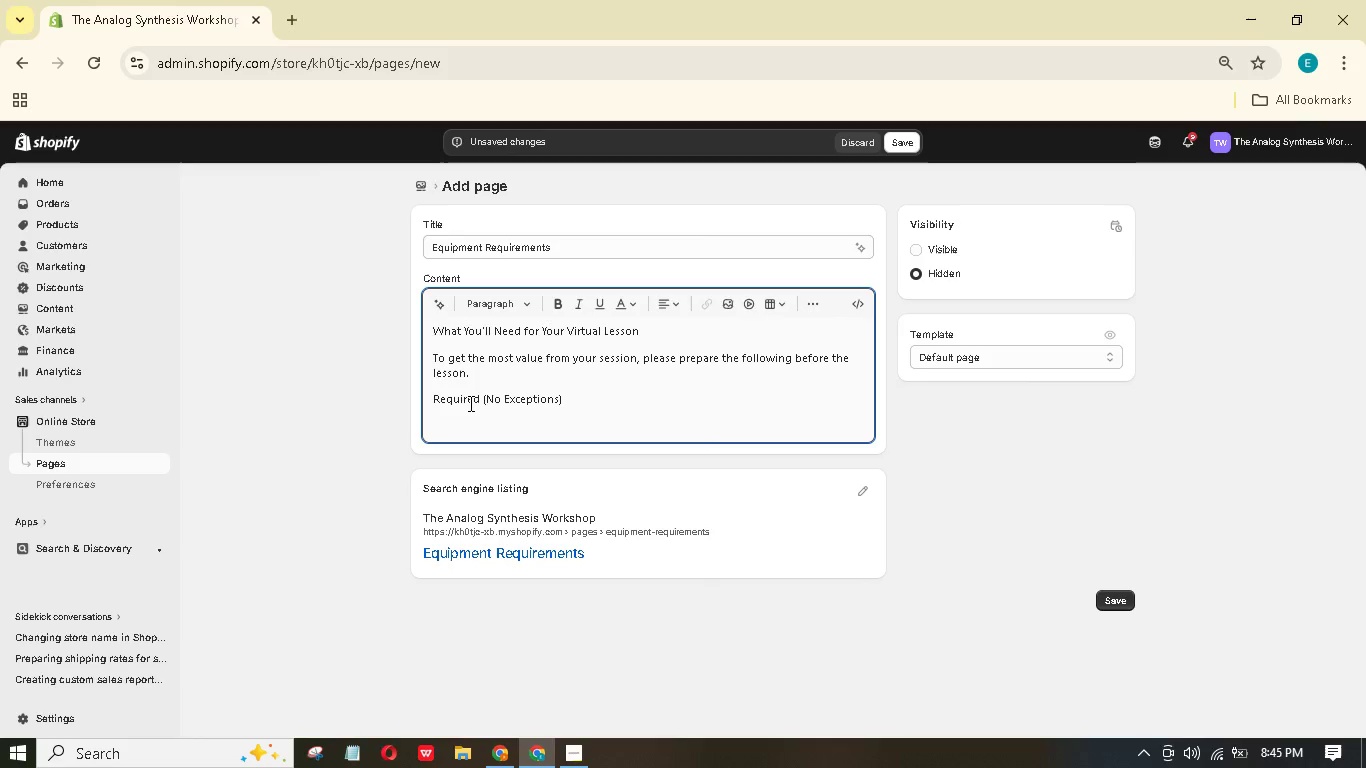 
type(A synthesis)
key(Backspace)
type(er)
 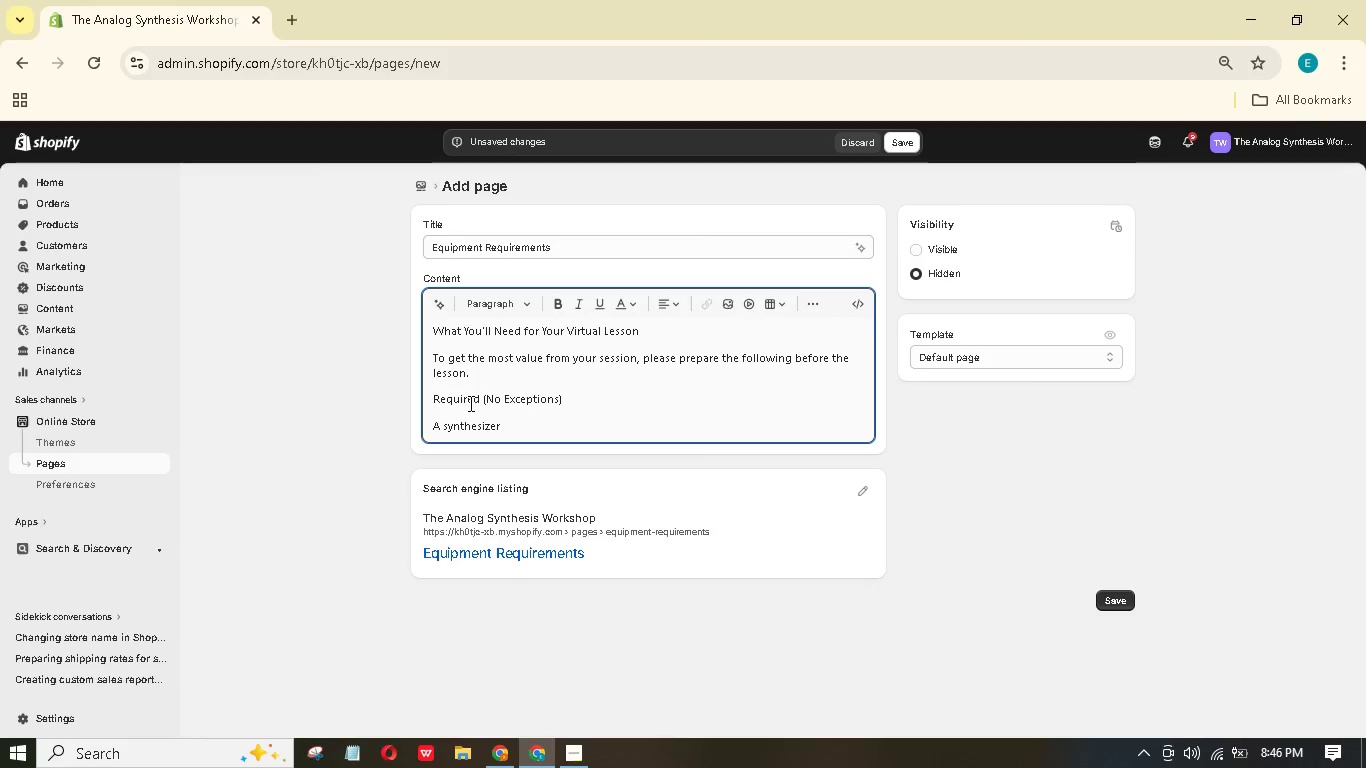 
hold_key(key=Z, duration=0.33)
 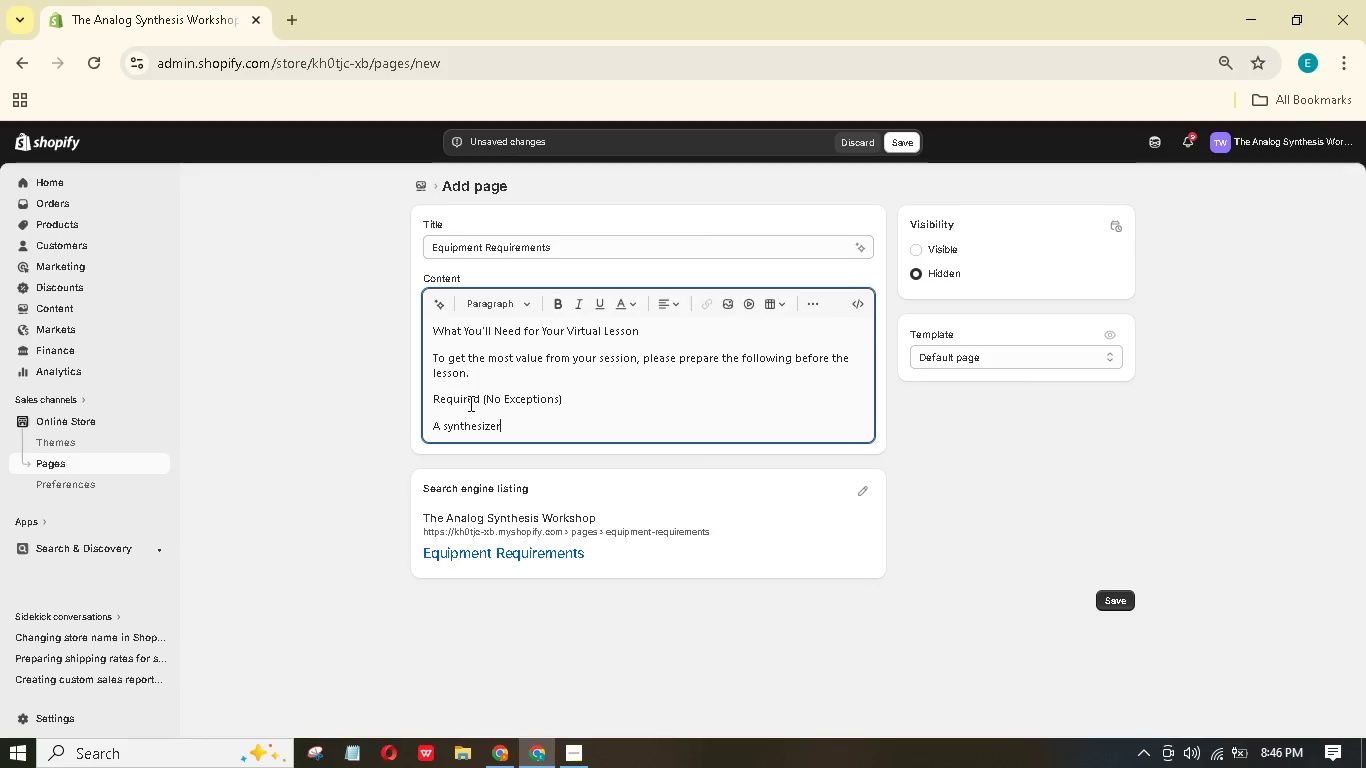 
type( - hrdwre or oftwre. VCV rac (free) is acceptale for modulr basi)
 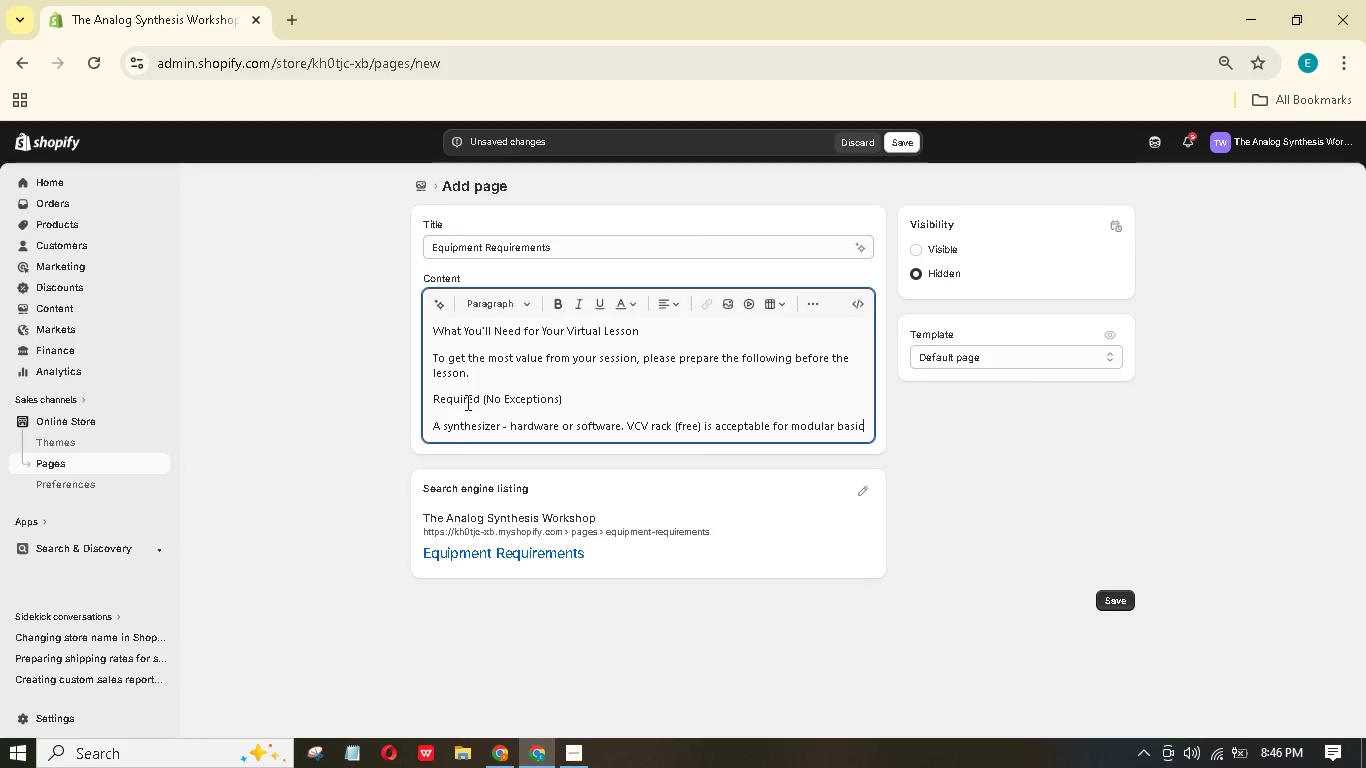 
 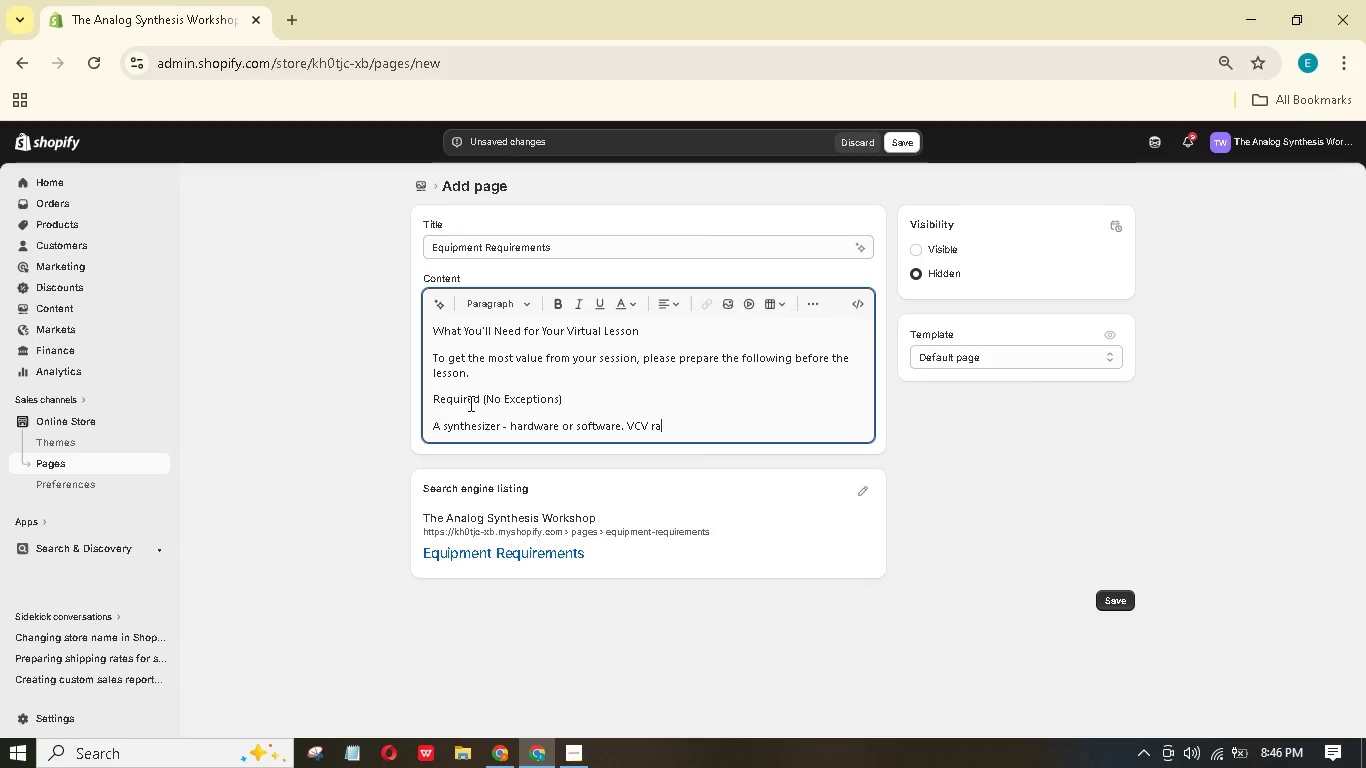 
hold_key(key=K, duration=0.36)
 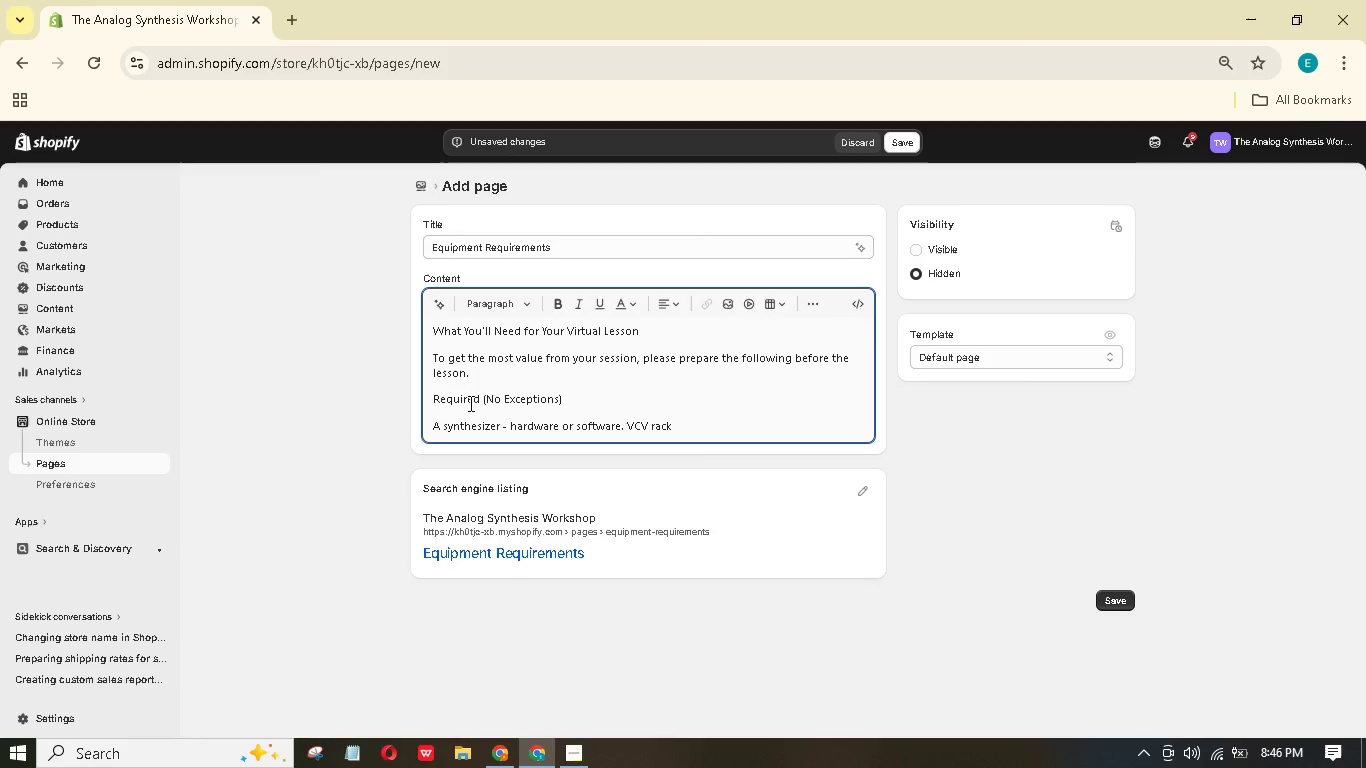 
hold_key(key=C, duration=0.31)
 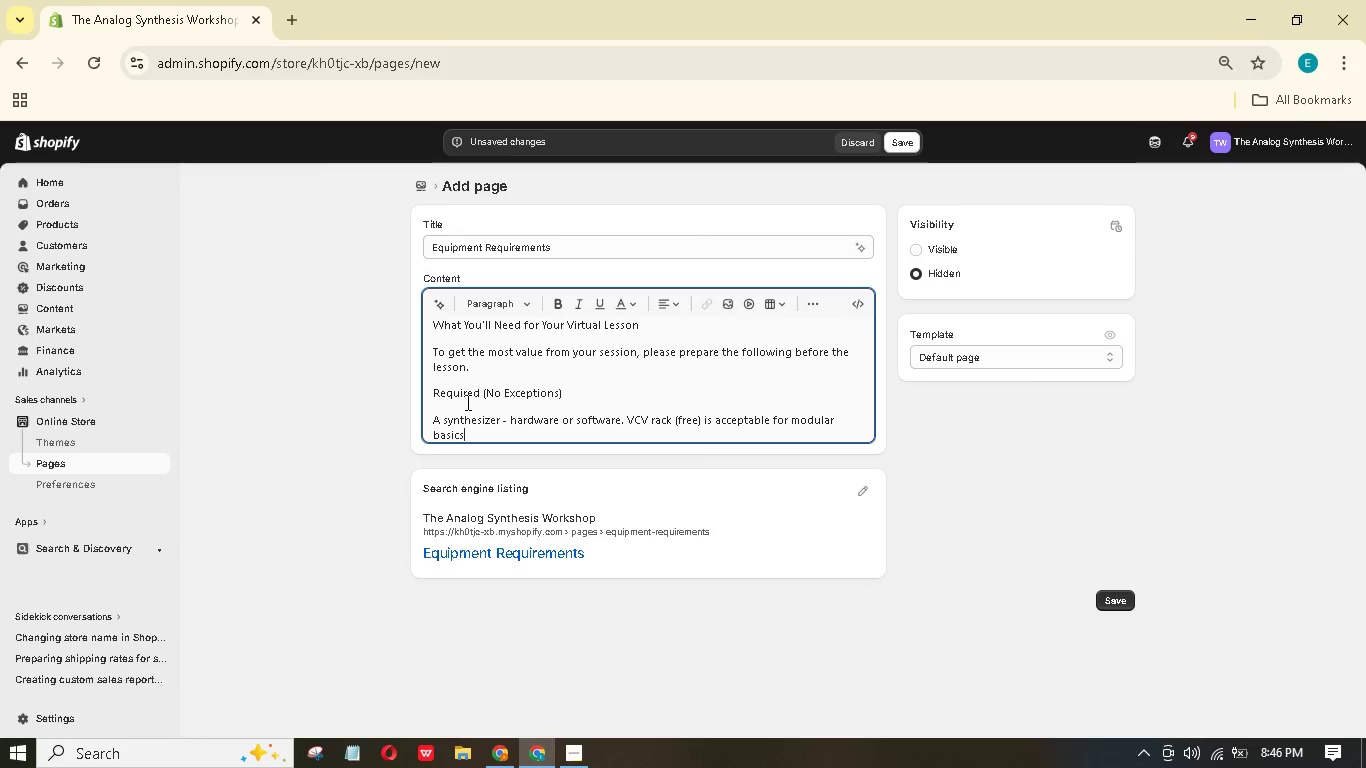 
hold_key(key=S, duration=0.31)
 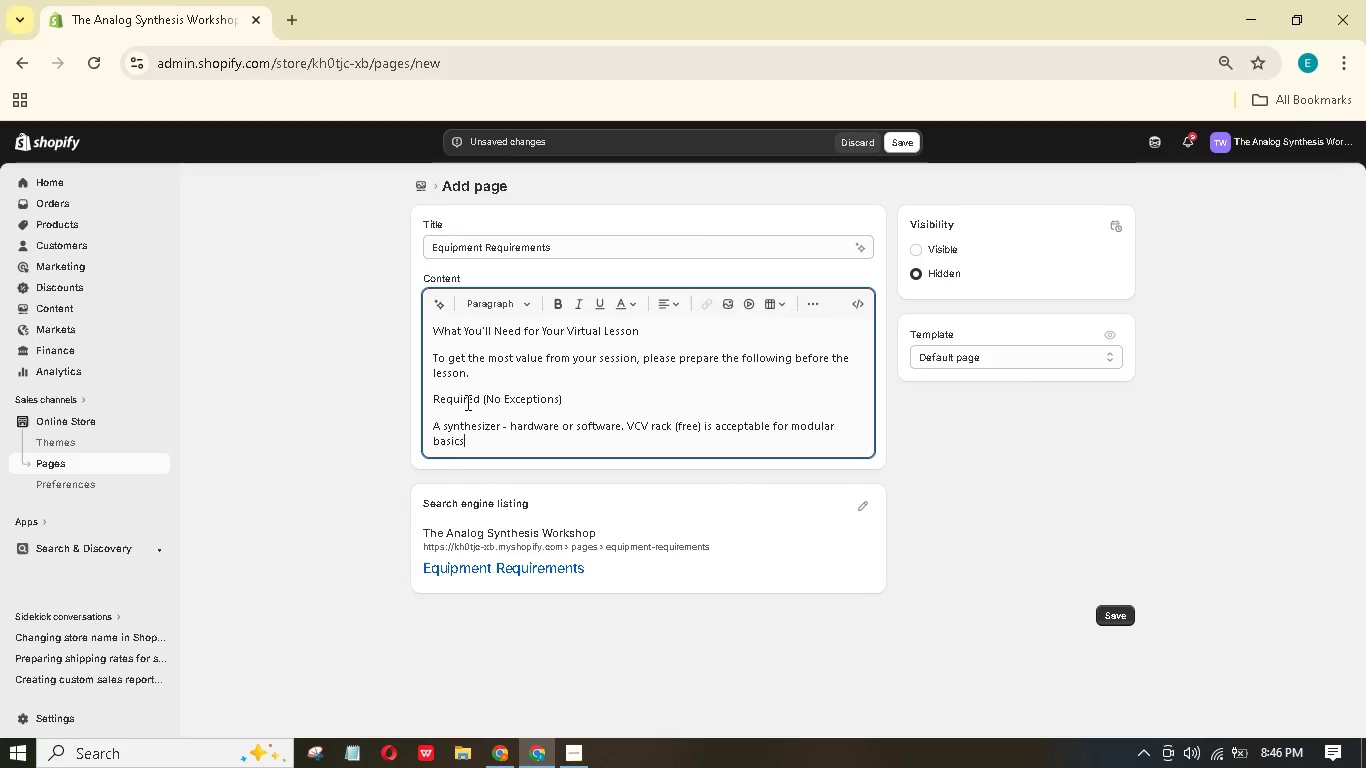 
wait(5.17)
 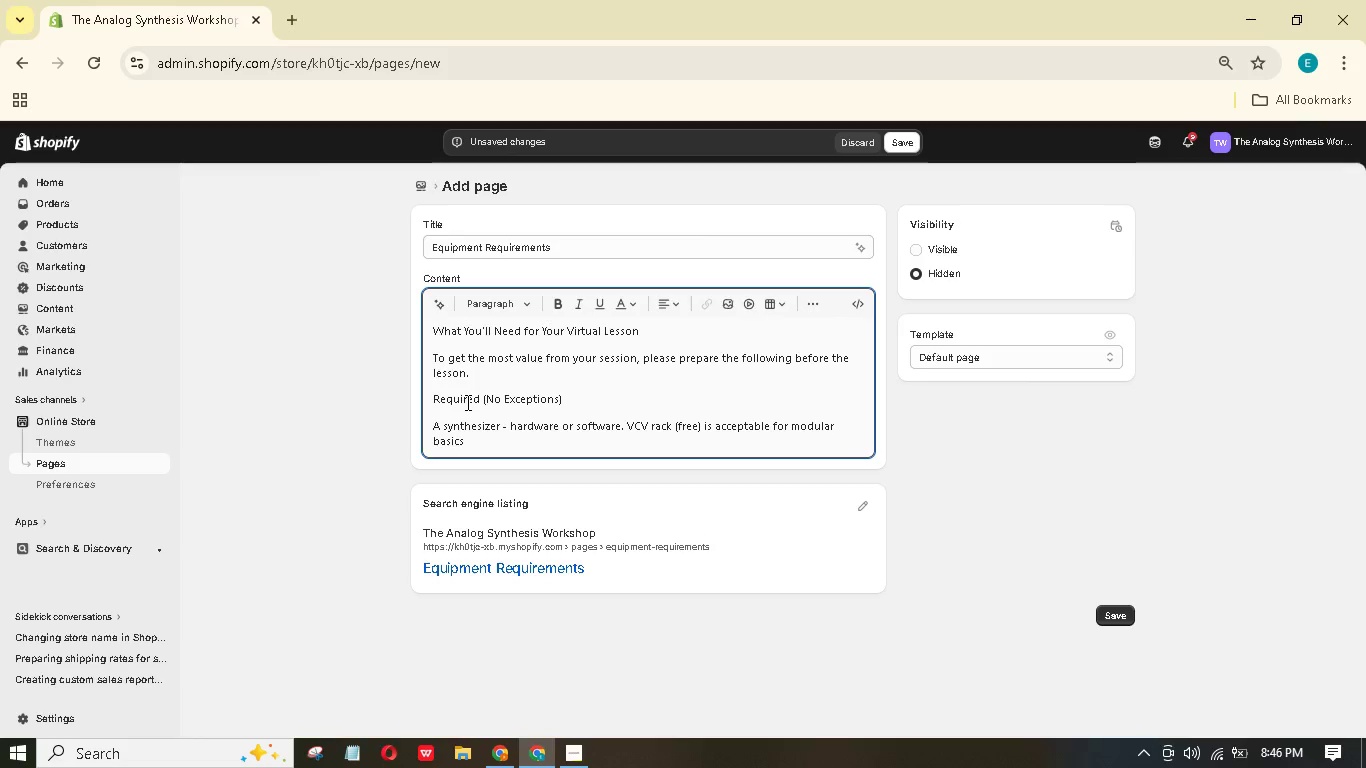 
hold_key(key=Period, duration=0.33)
 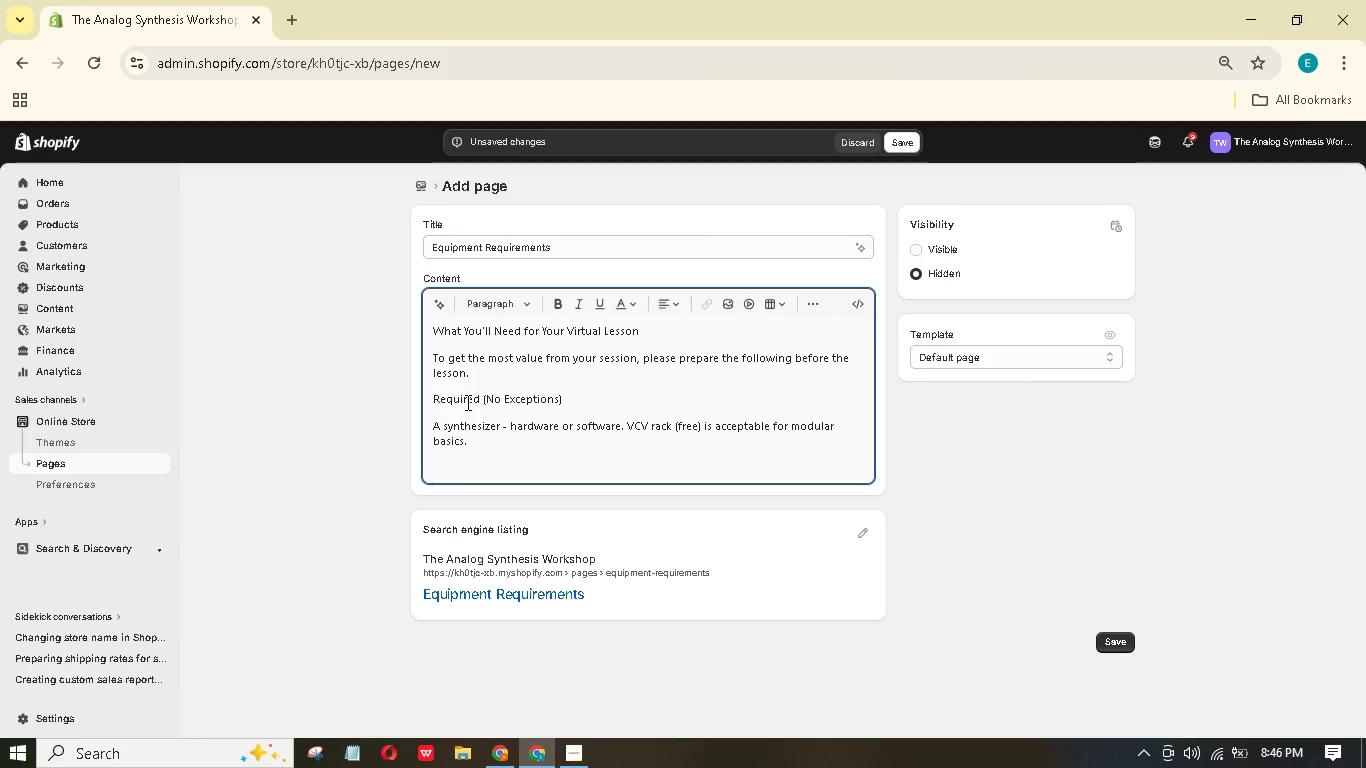 
key(Enter)
 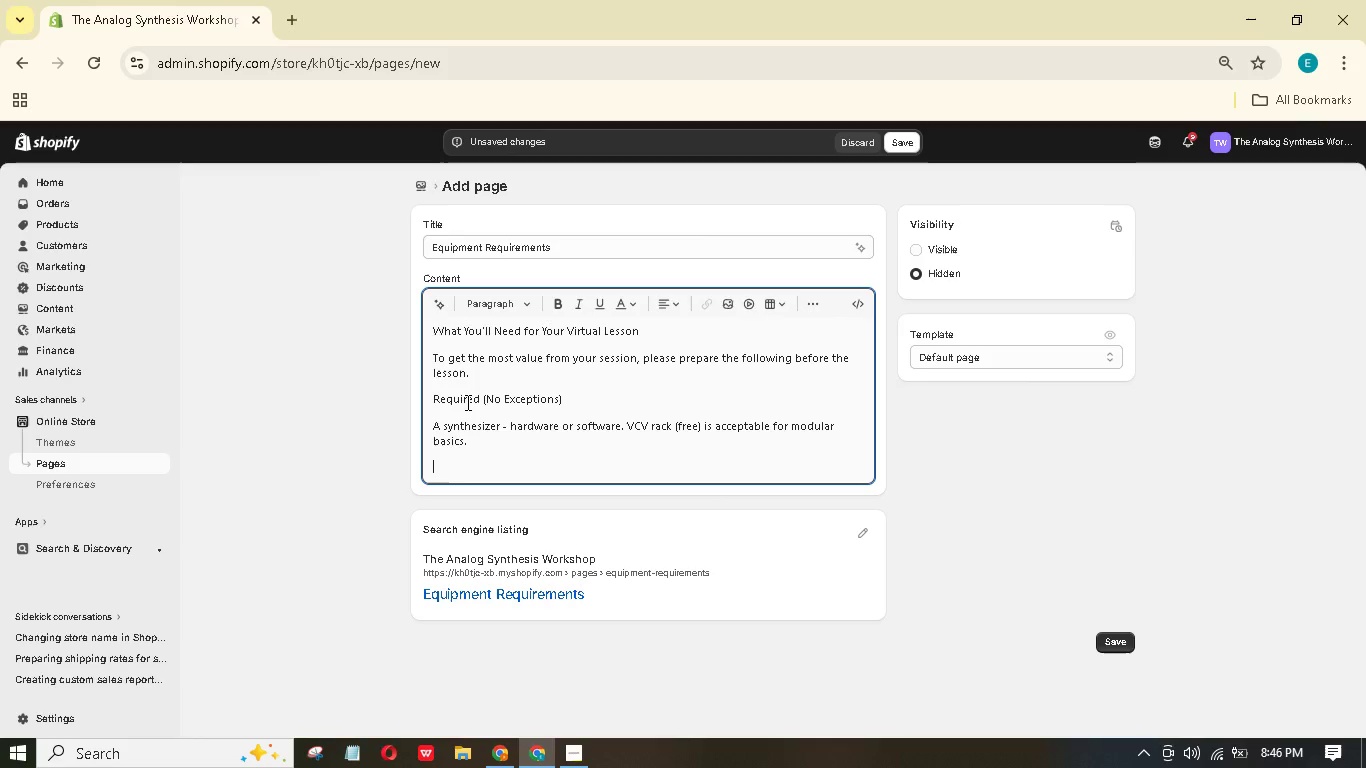 
type(Stable internt connectns (t least 5 Mbps uplod, 10 Mbps downlod))
 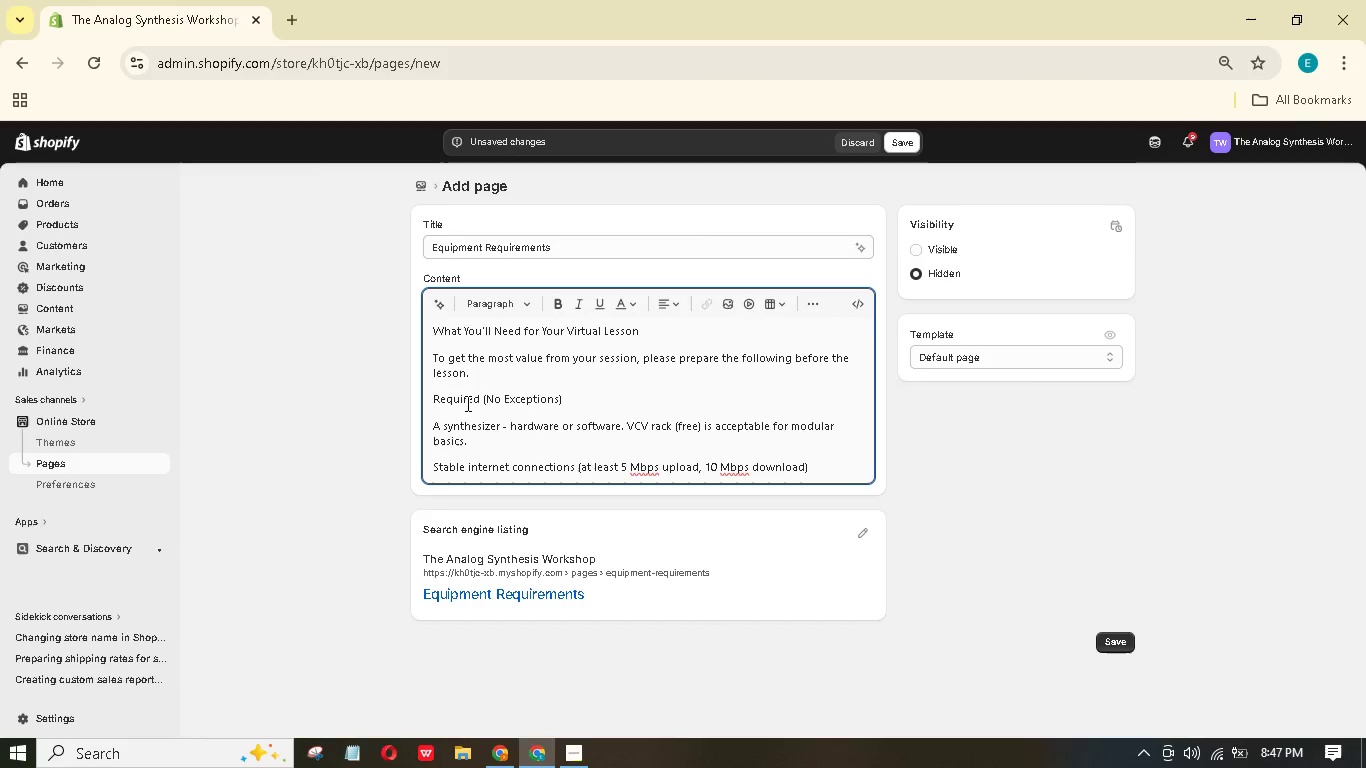 
key(Enter)
 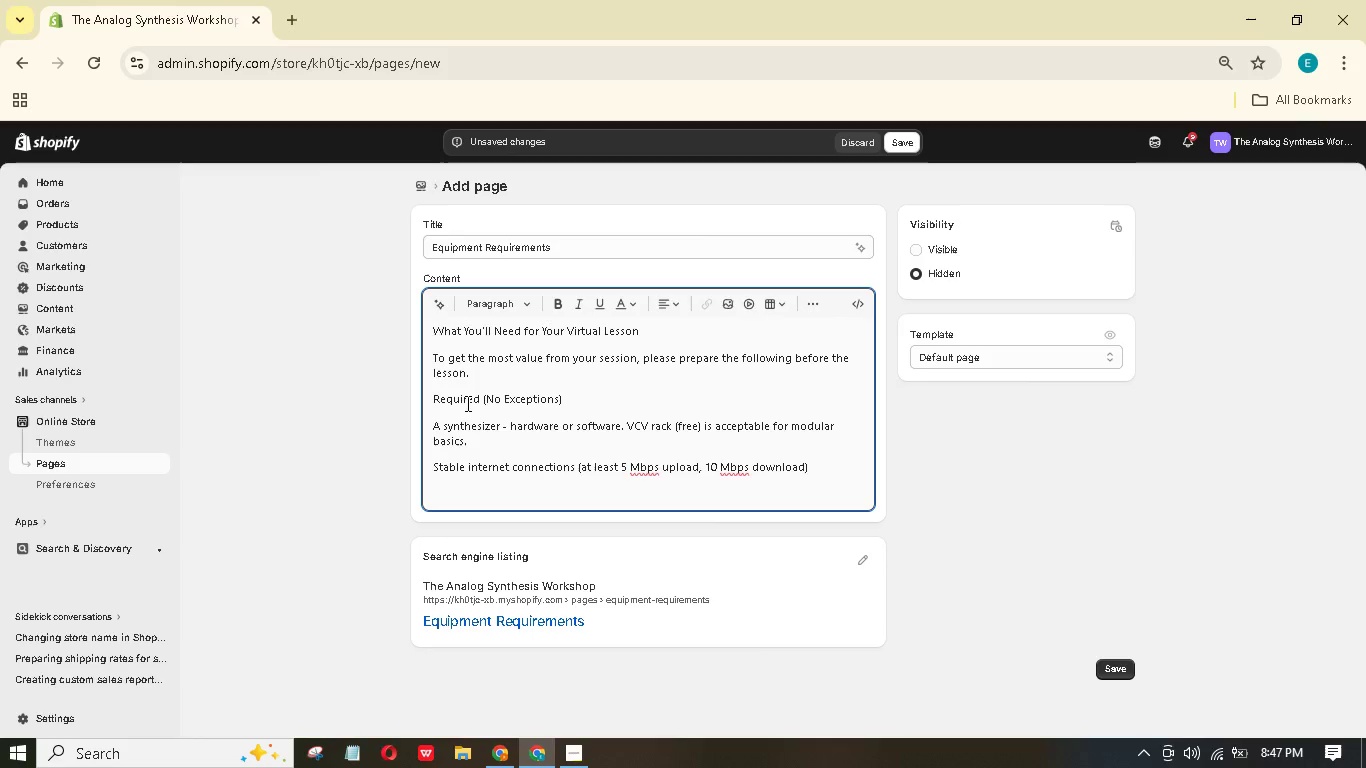 
type(Zoom (free accunt) installed and tested before the sessin)
 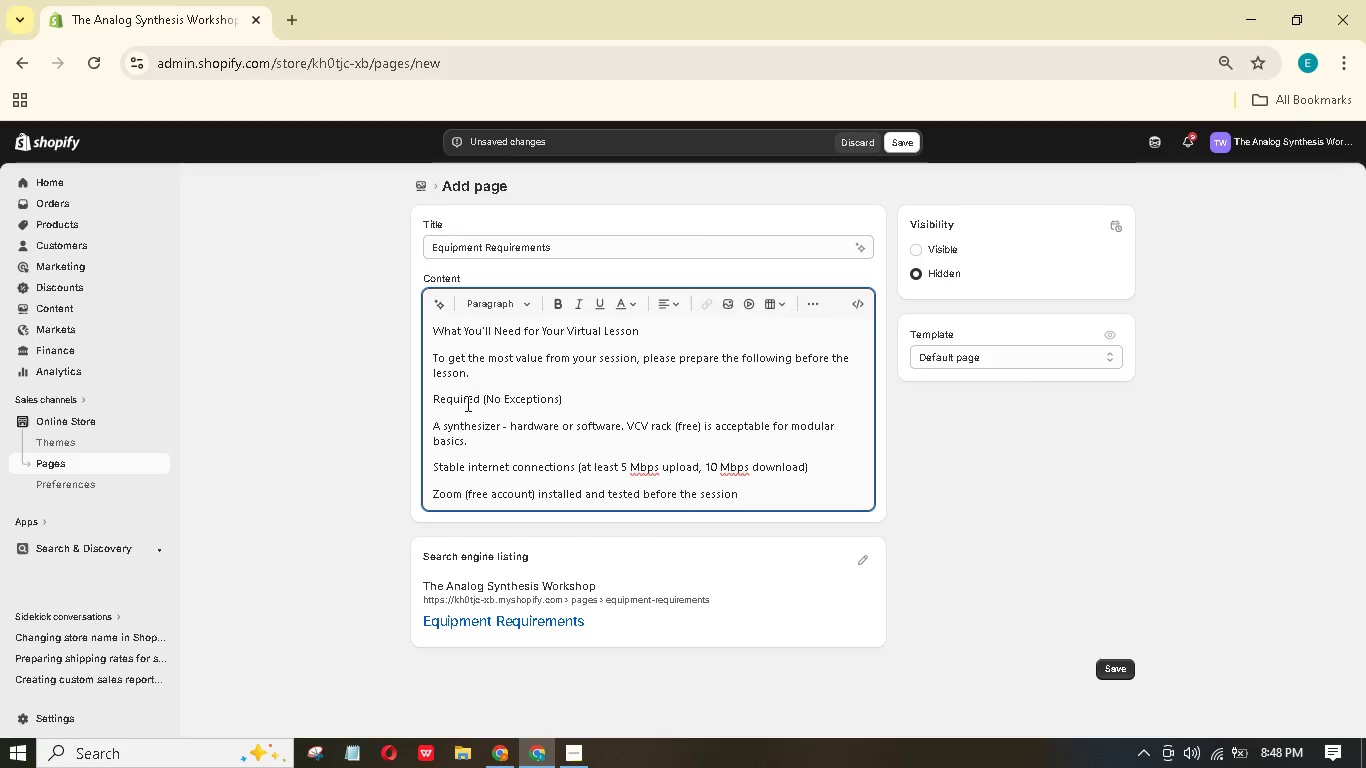 
 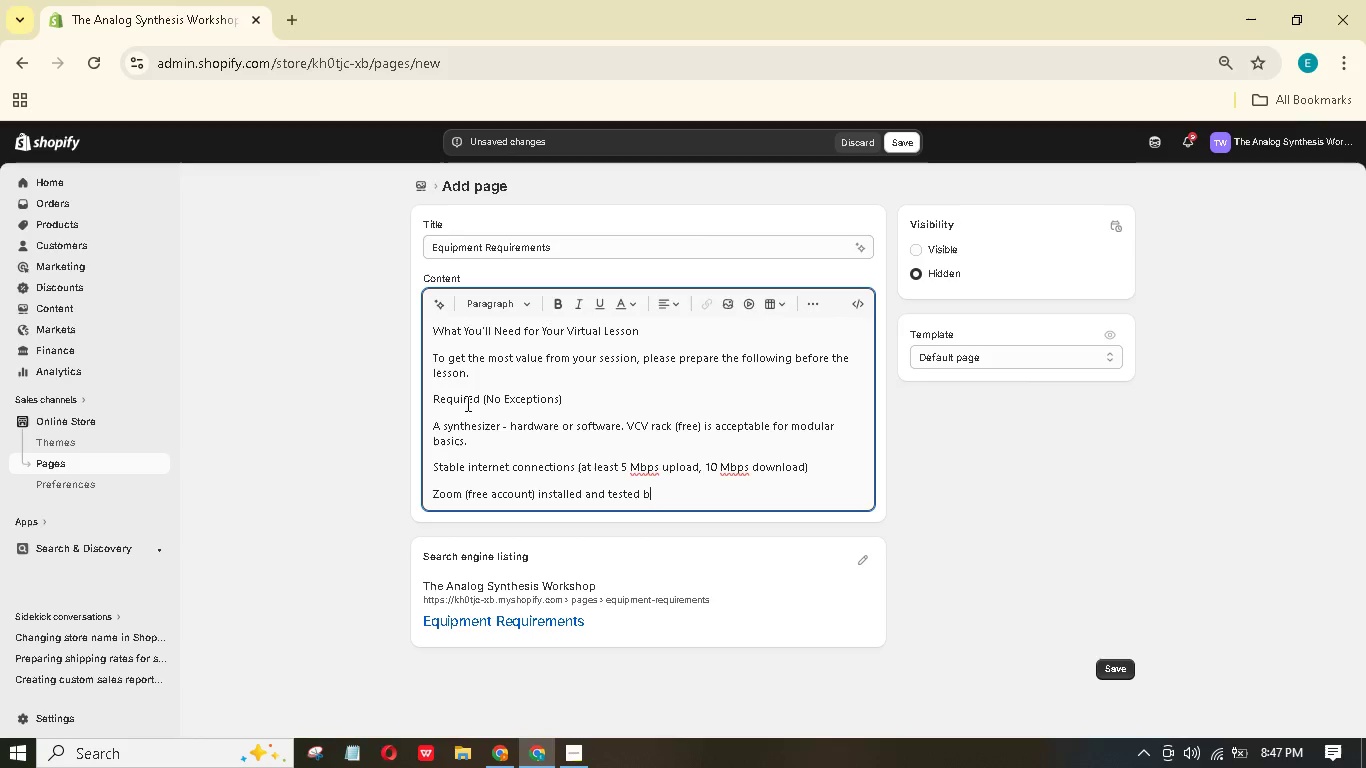 
hold_key(key=O, duration=0.41)
 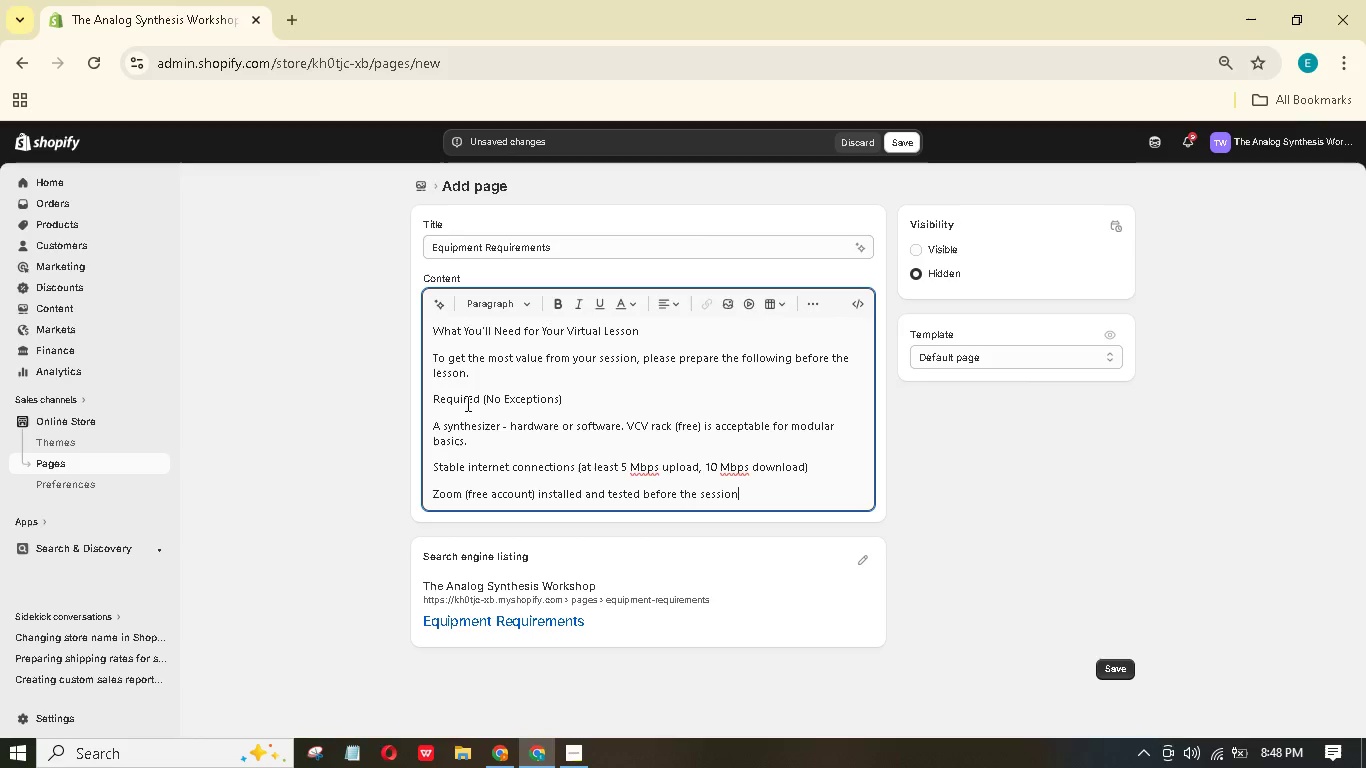 
key(Enter)
 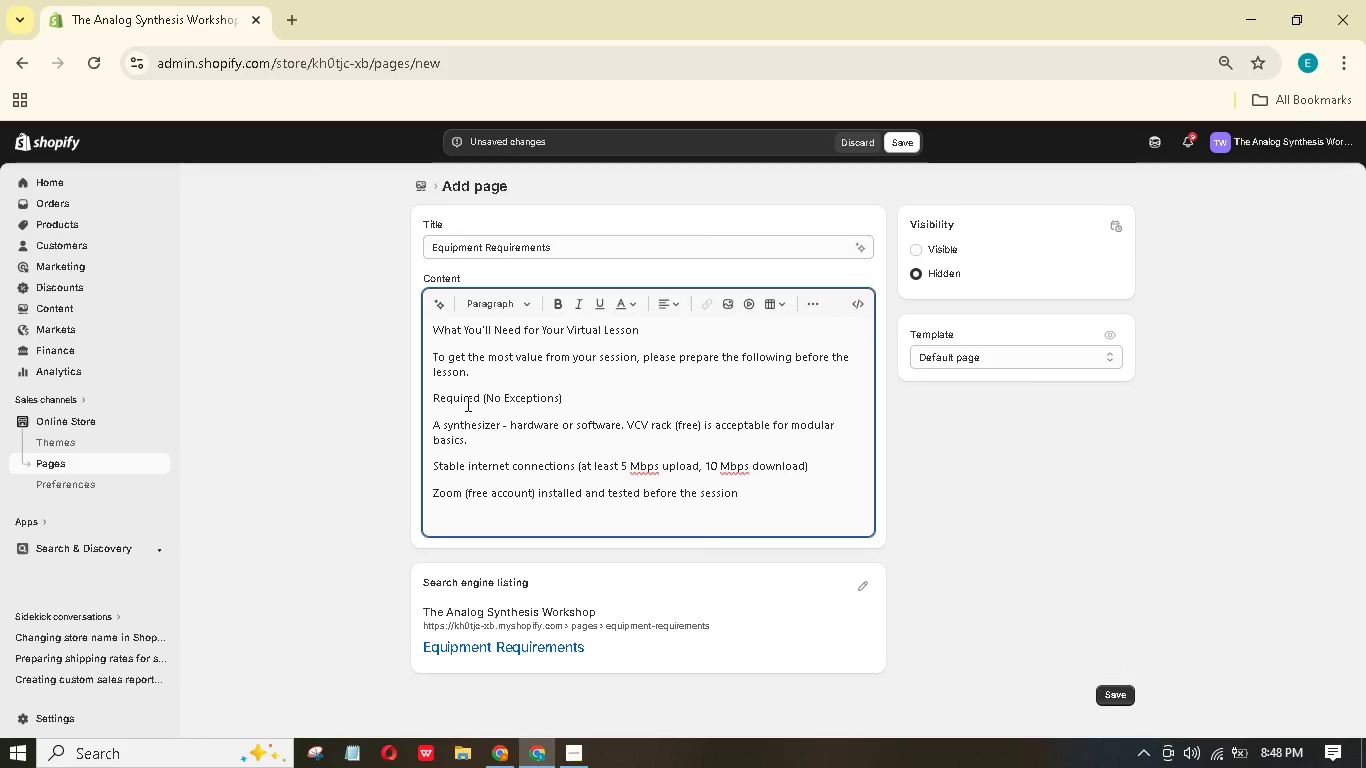 
type(Webcm - o i see our hands patch)
 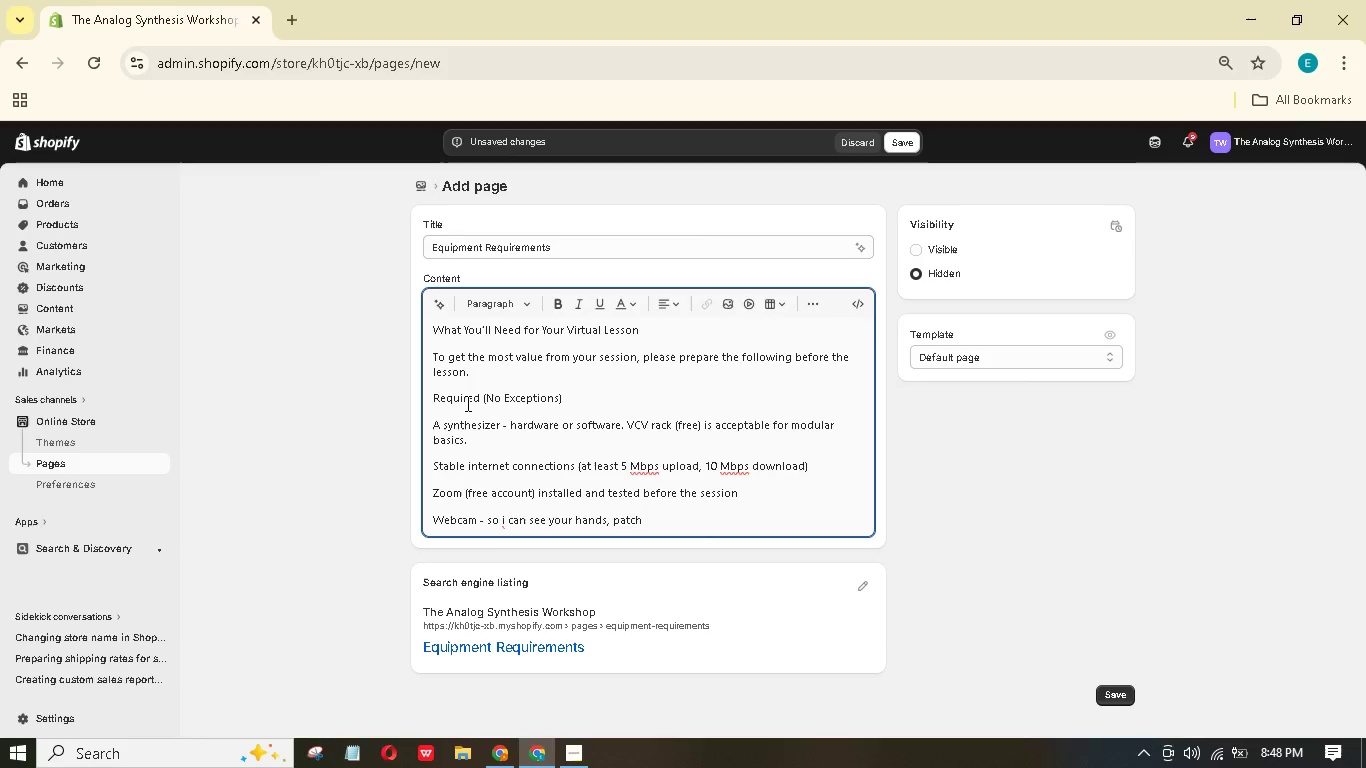 
hold_key(key=Y, duration=0.34)
 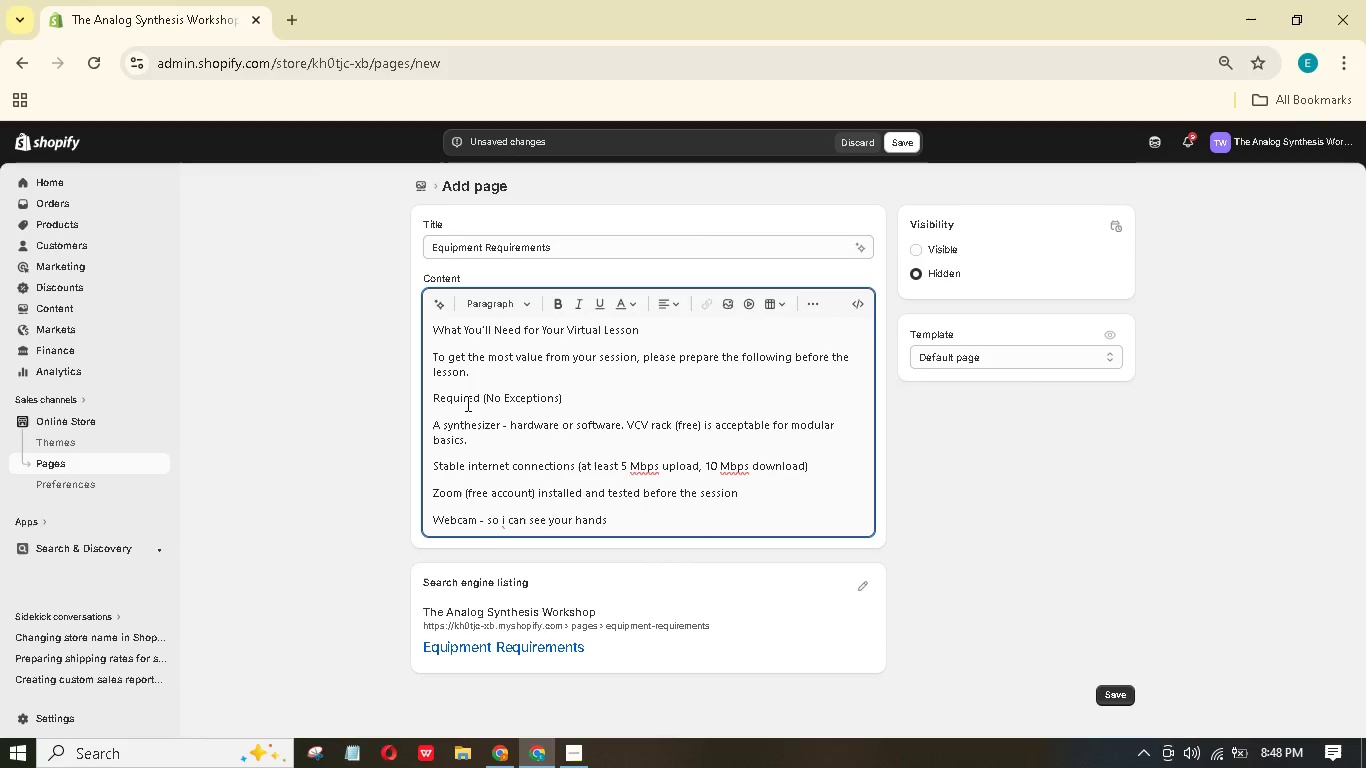 
hold_key(key=Comma, duration=0.31)
 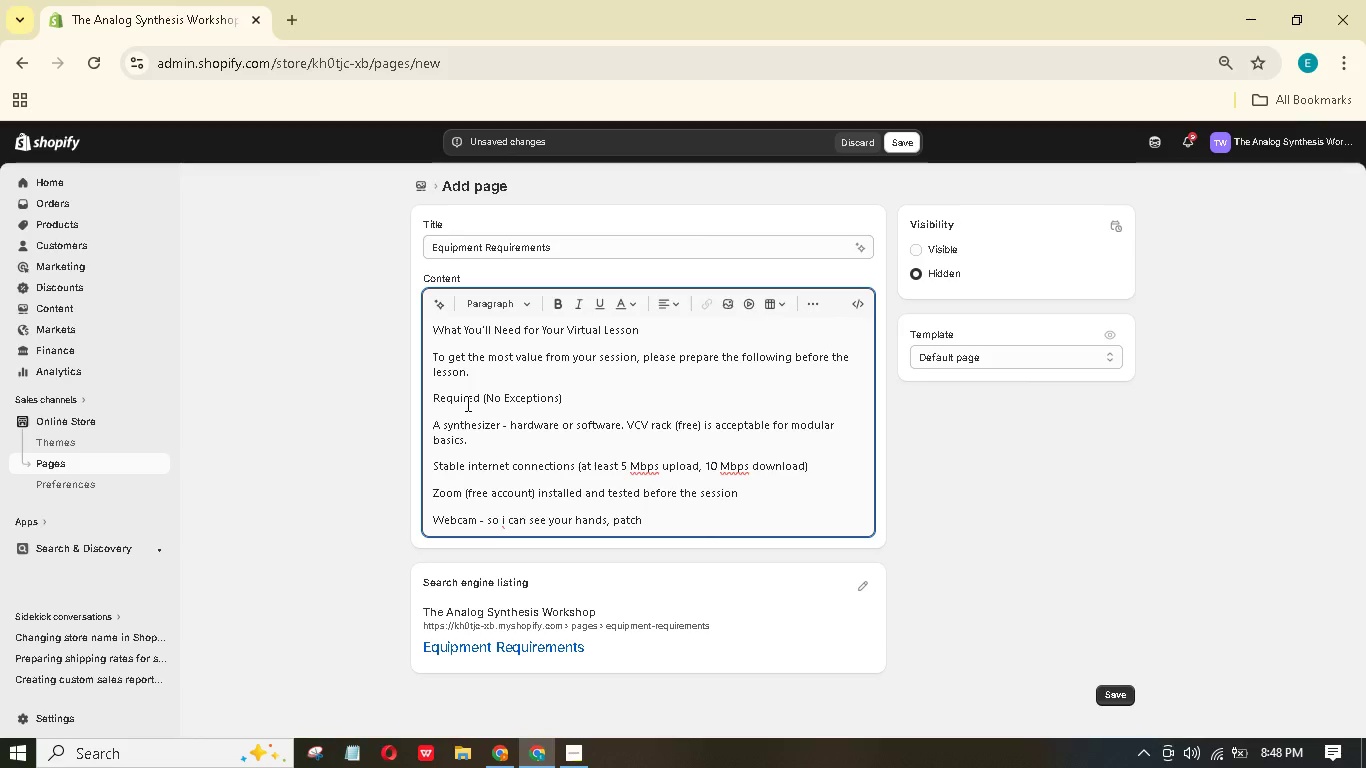 
type( cabls, nd ma)
key(Backspace)
type(odule labels)
 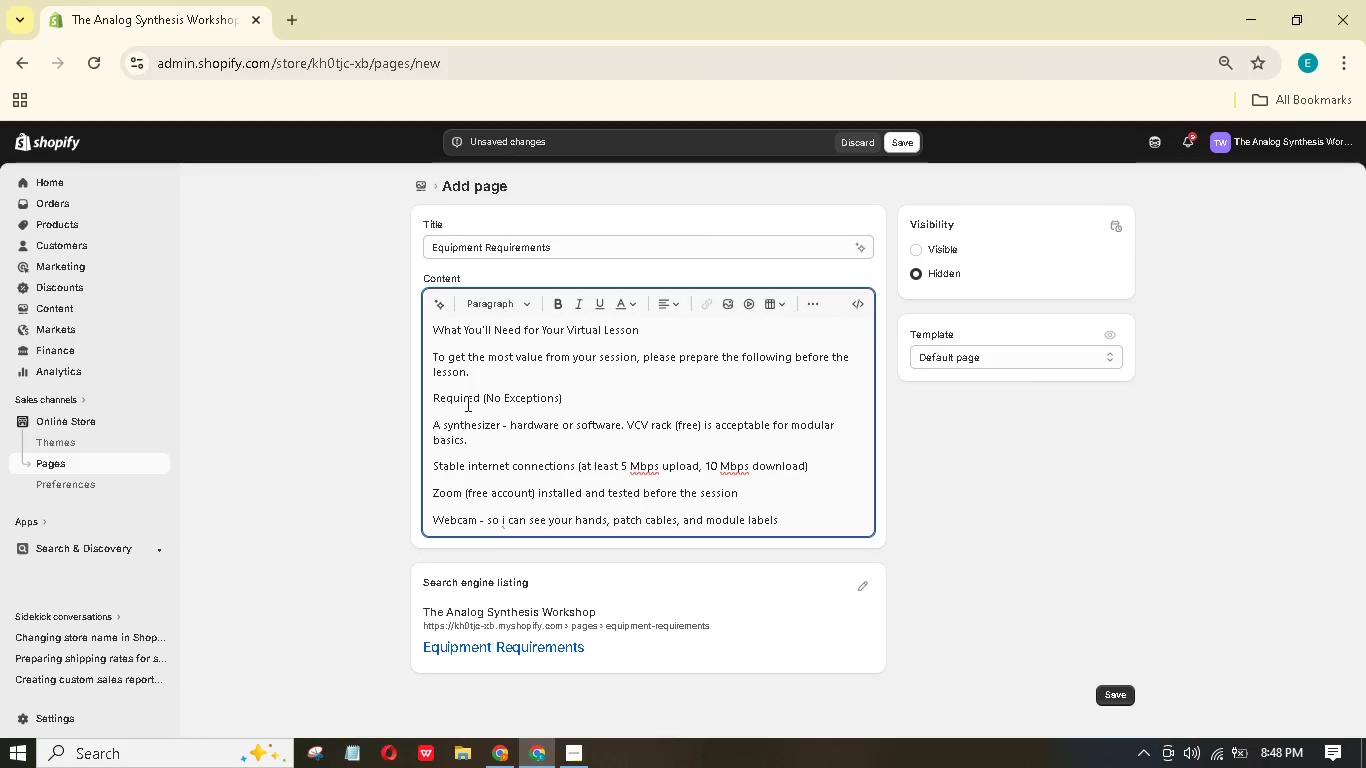 
key(Enter)
 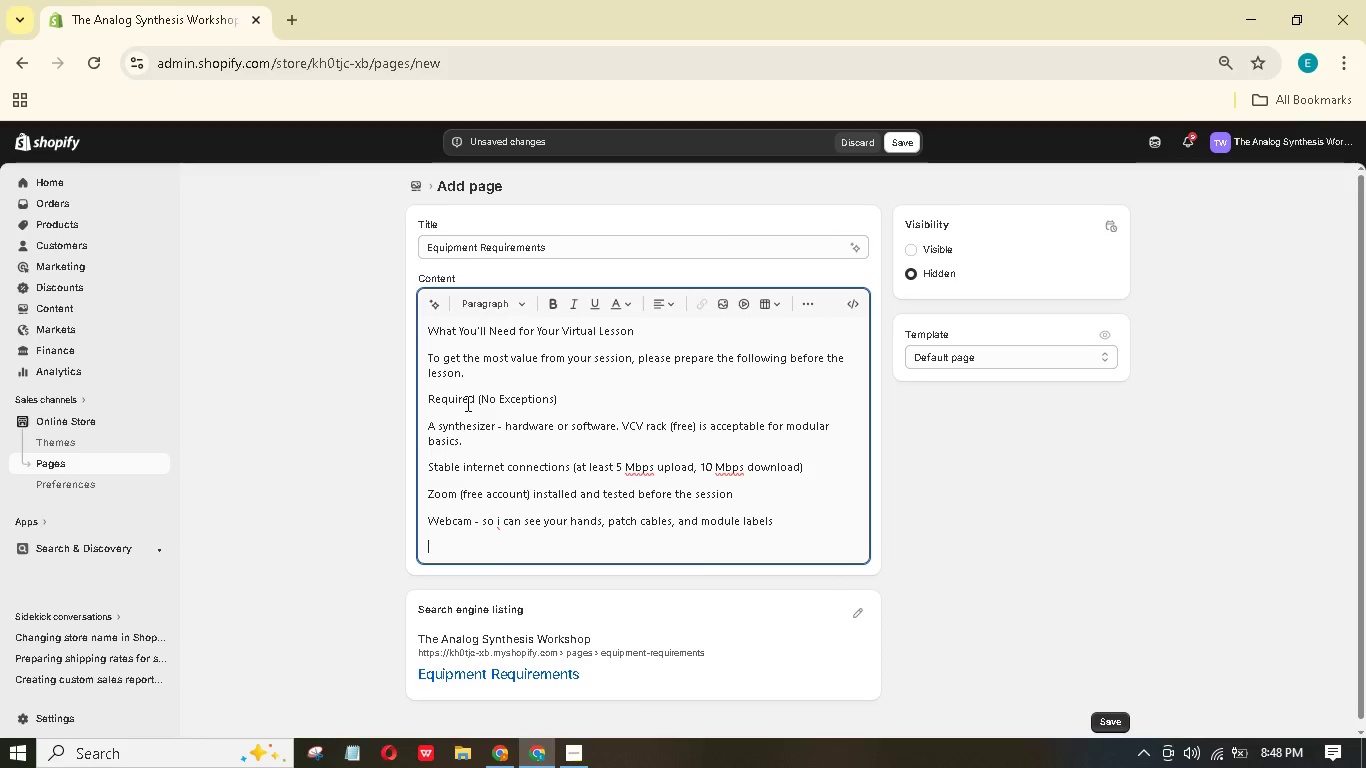 
type(Strongly Recommended )
 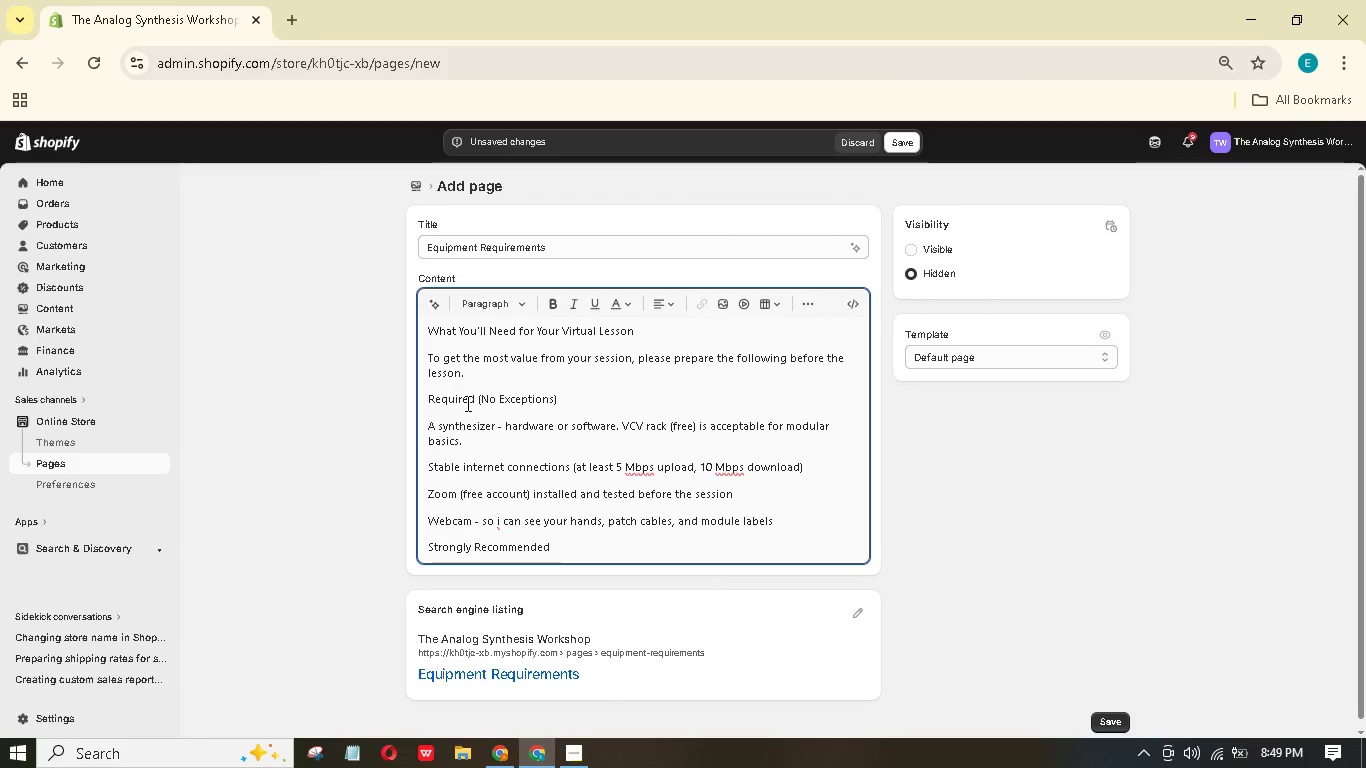 
key(Enter)
 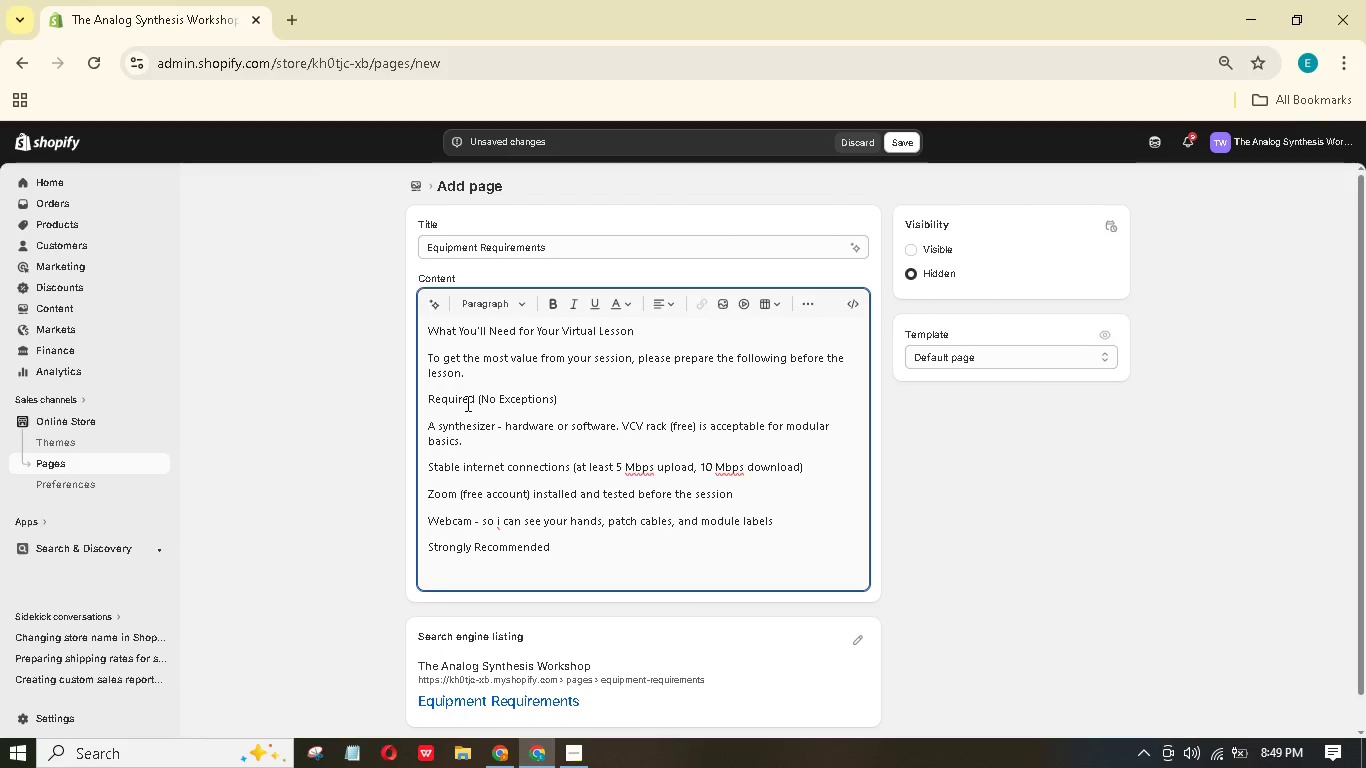 
type(Audo interfae ih t least one input - to send our synth's udio directly into the call (cleanr than room auo))
 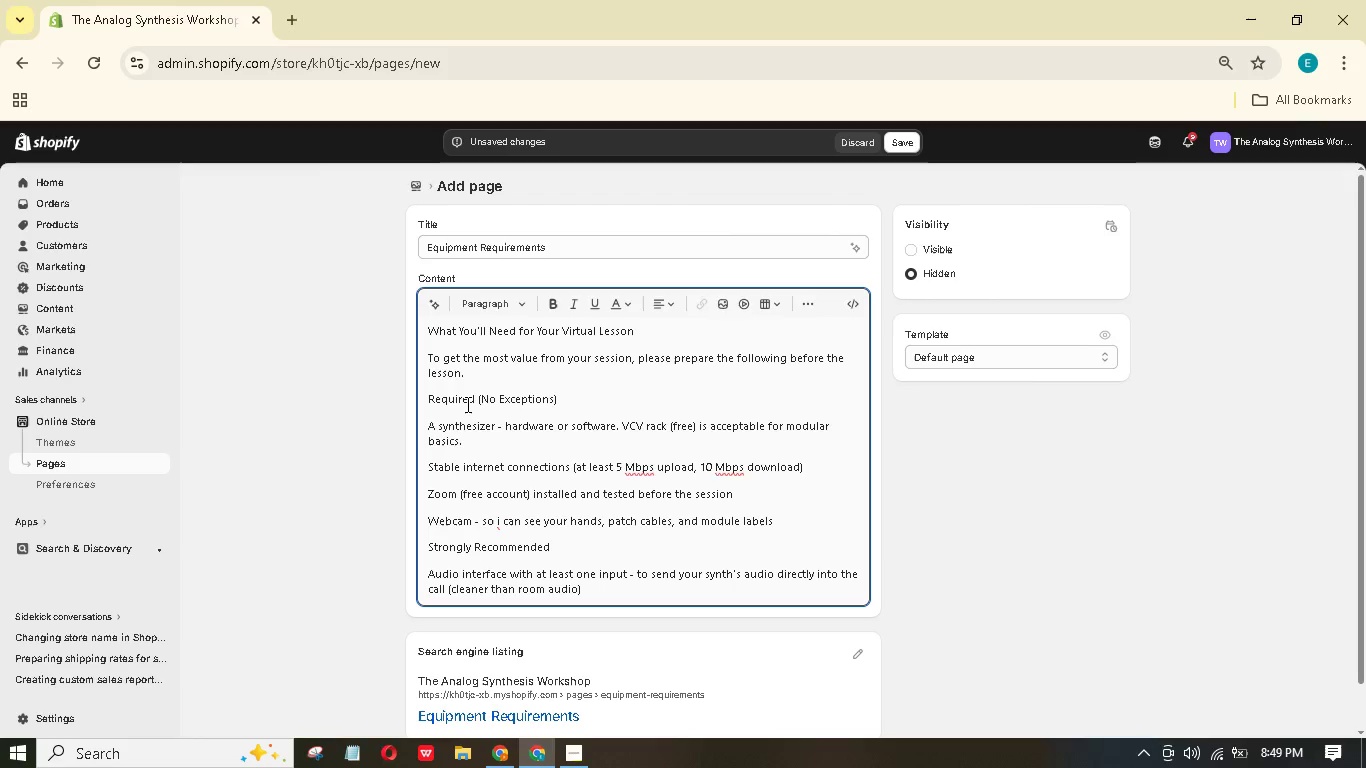 
hold_key(key=W, duration=0.41)
 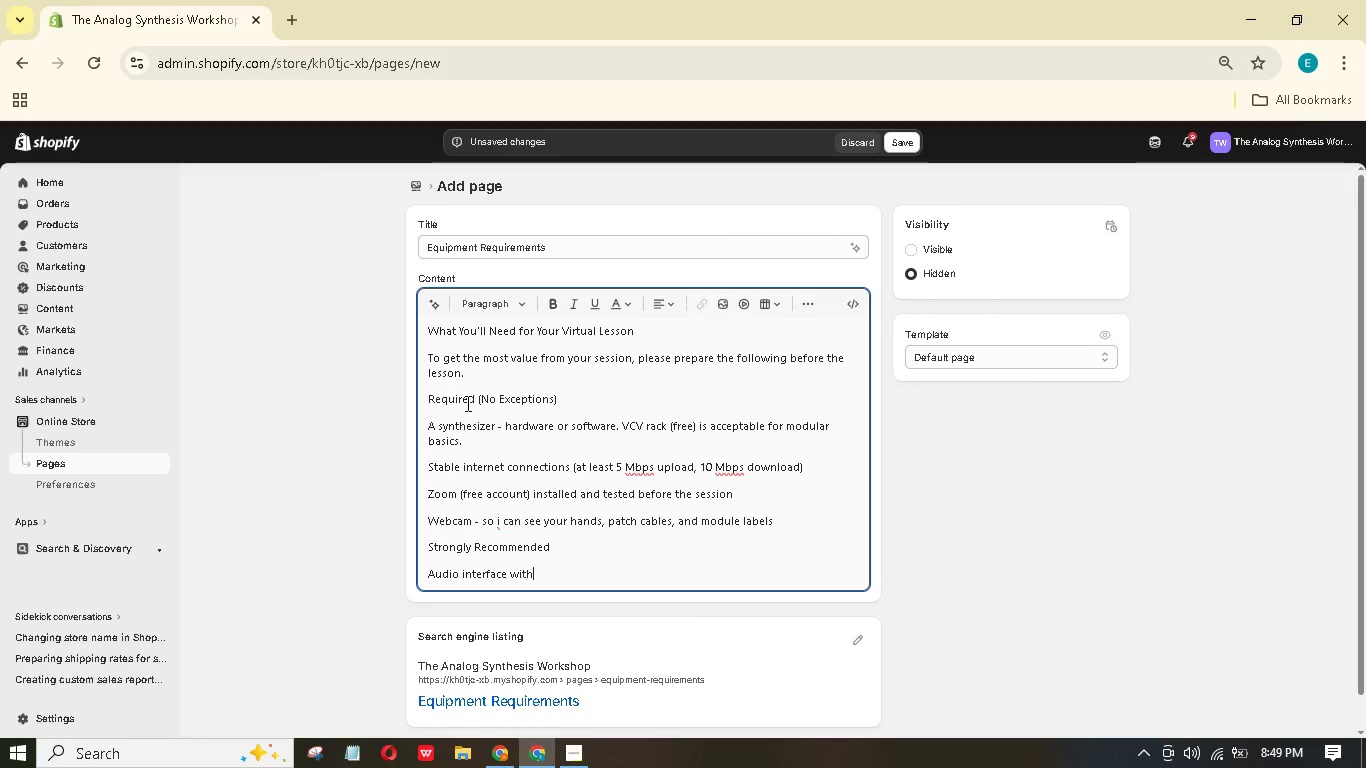 
key(Enter)
 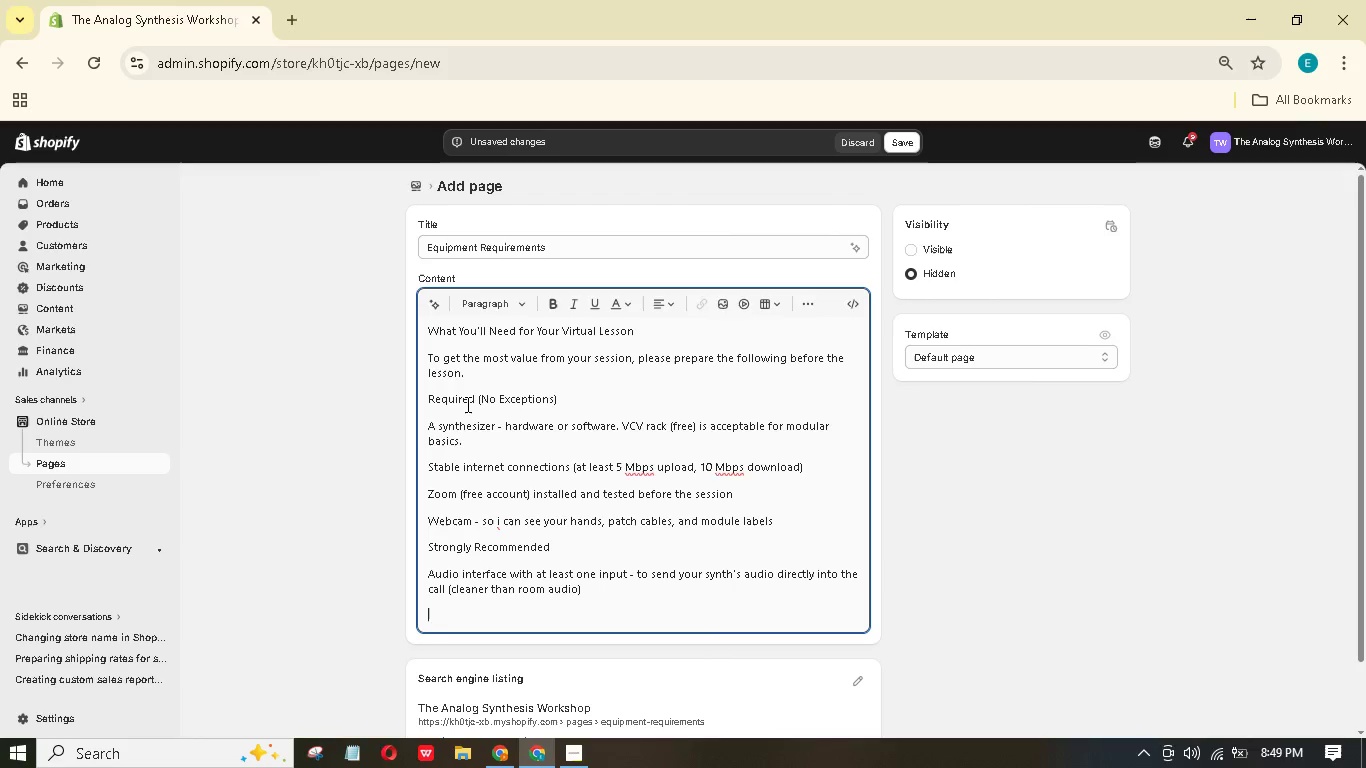 
type(Hedphones - prevens echo n feedbck during creen hre)
 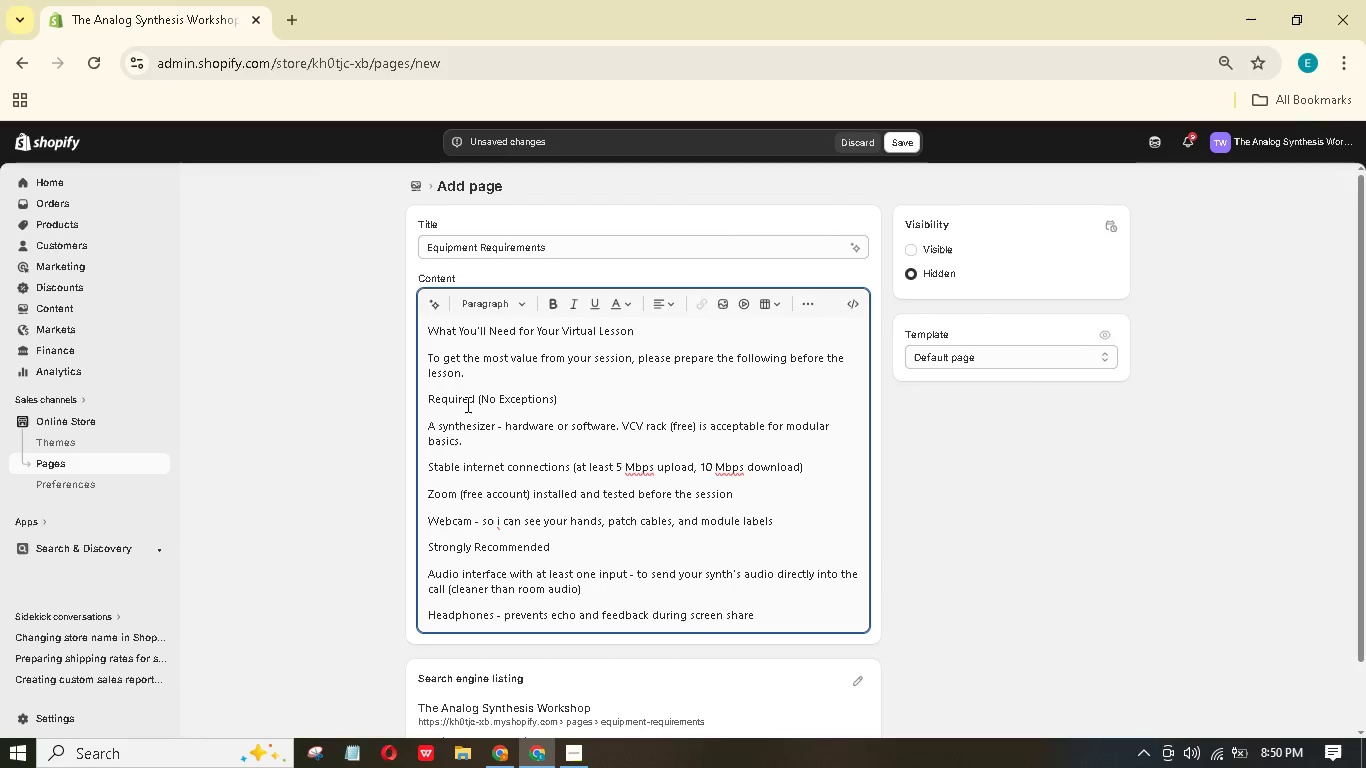 
hold_key(key=A, duration=0.39)
 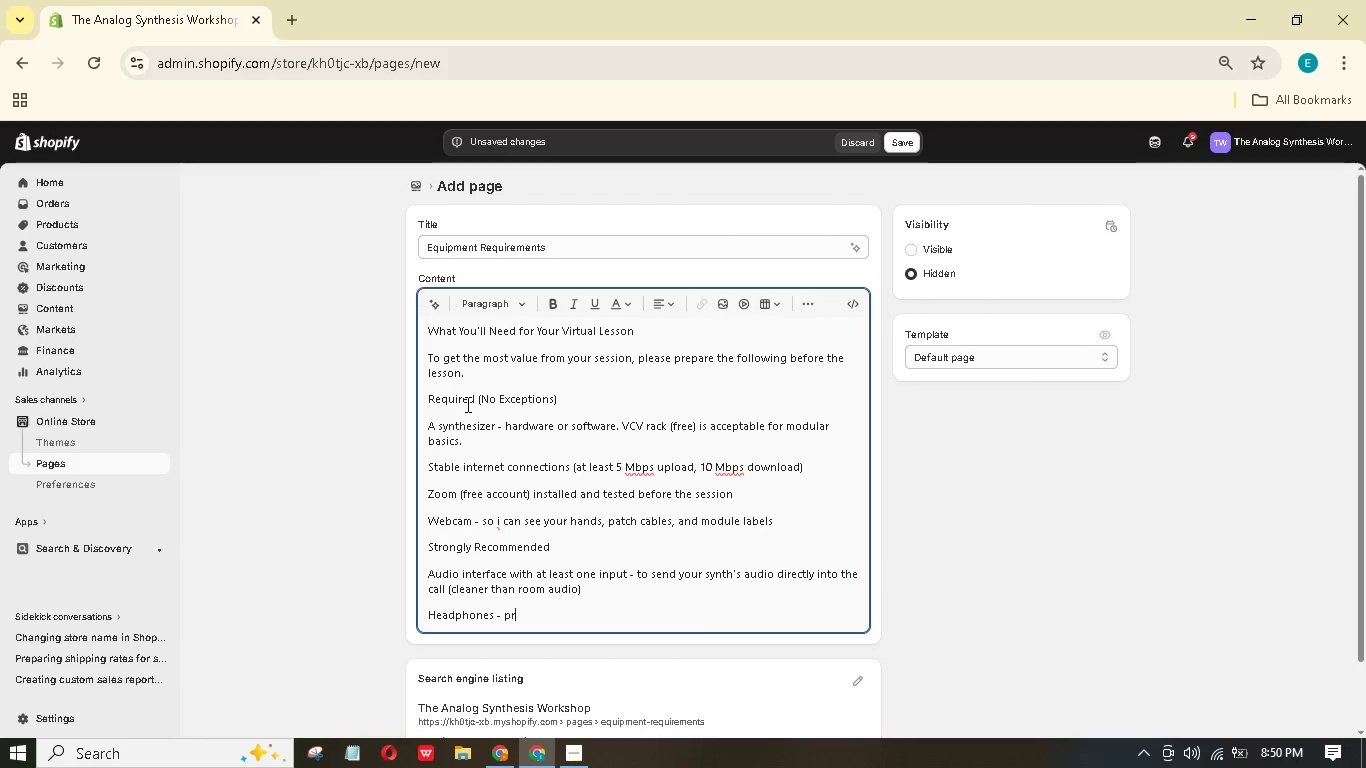 
hold_key(key=T, duration=0.36)
 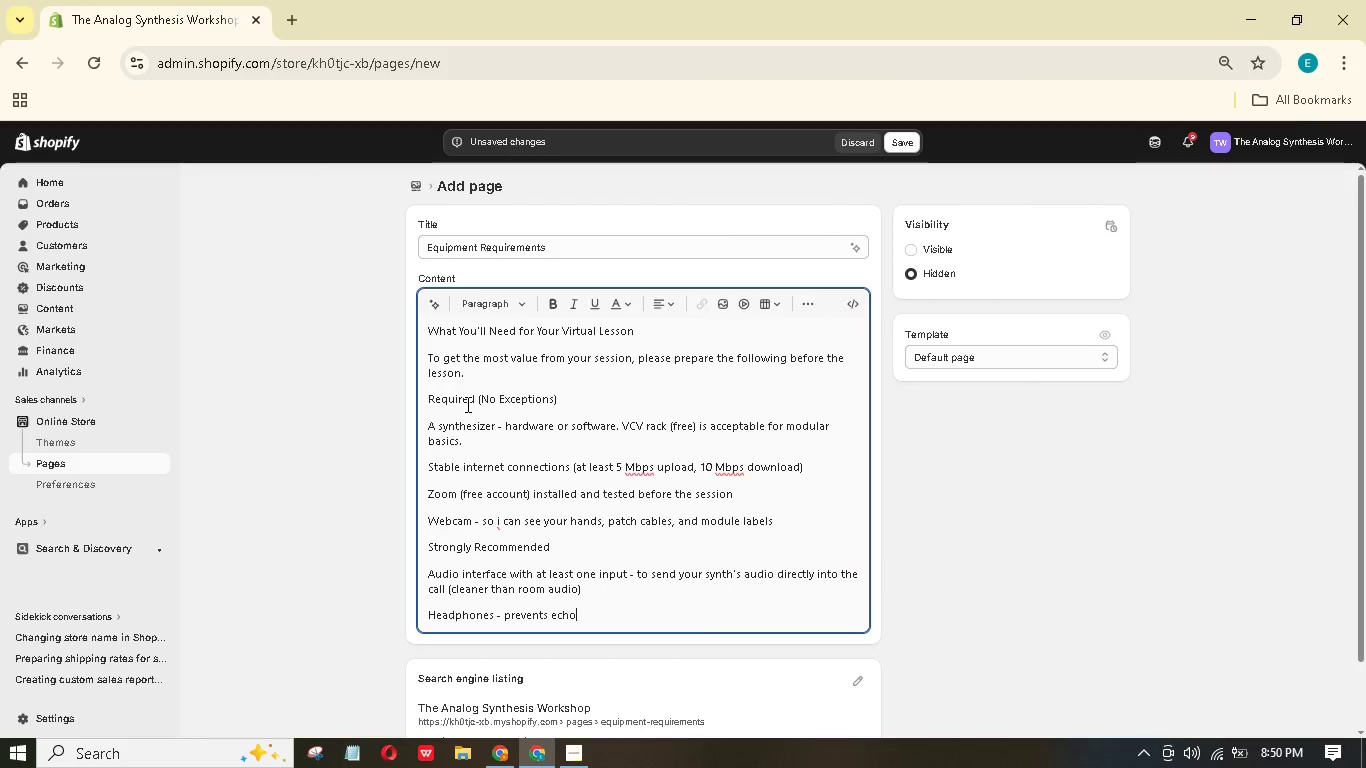 
hold_key(key=A, duration=0.31)
 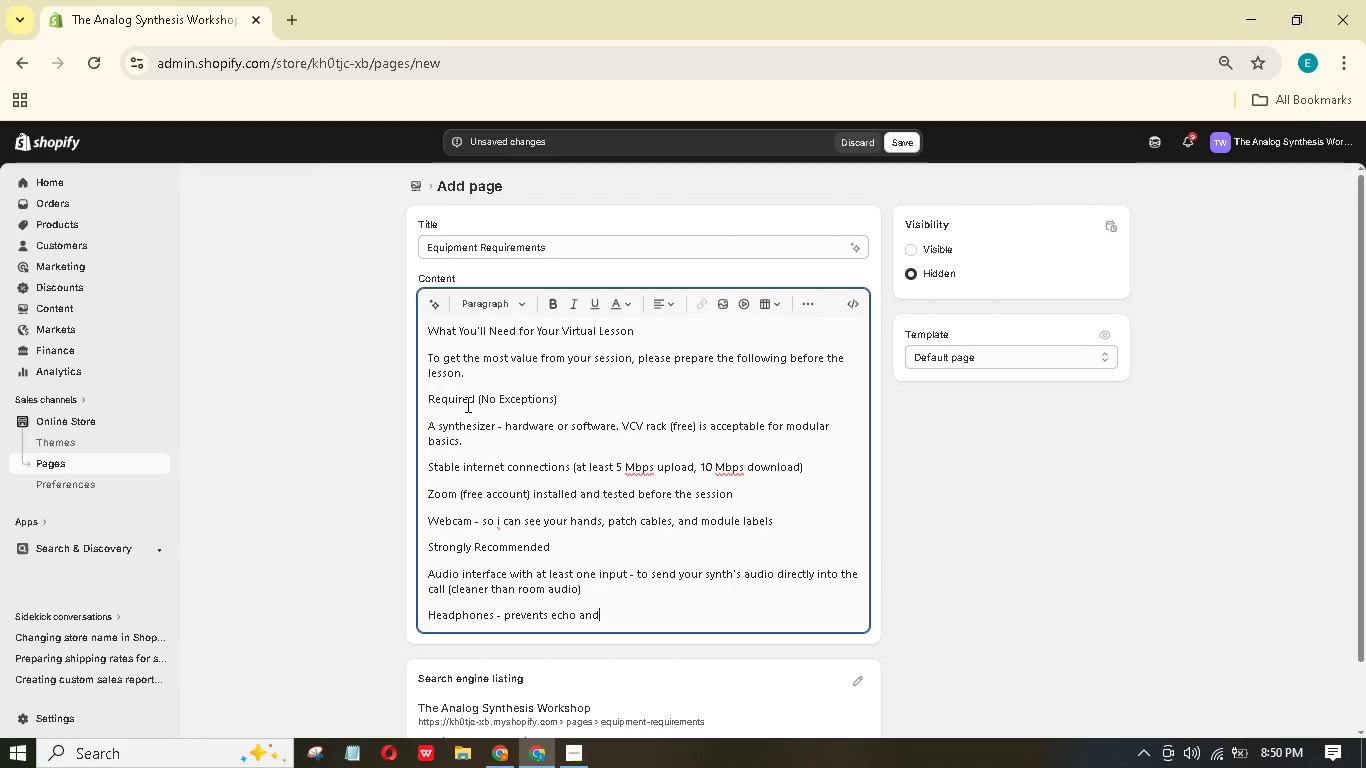 
hold_key(key=A, duration=0.36)
 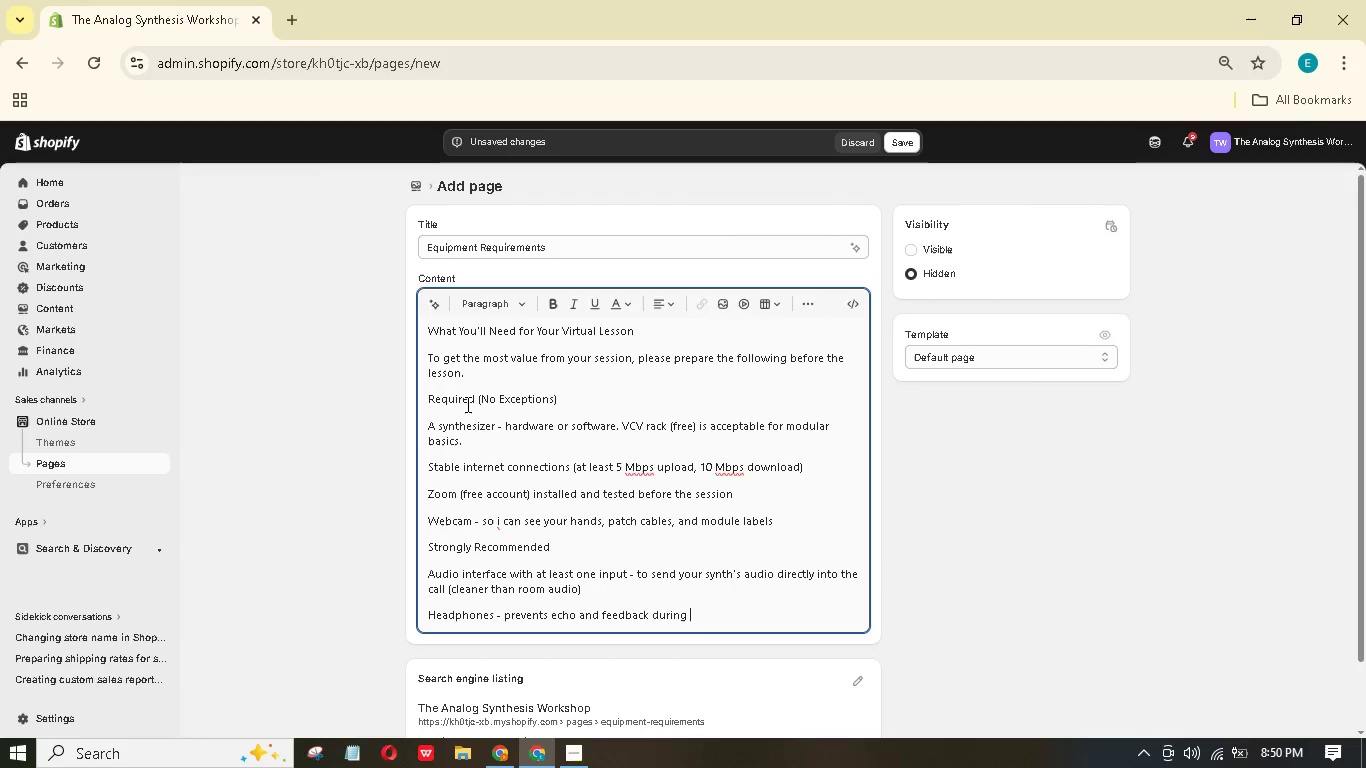 
hold_key(key=A, duration=0.34)
 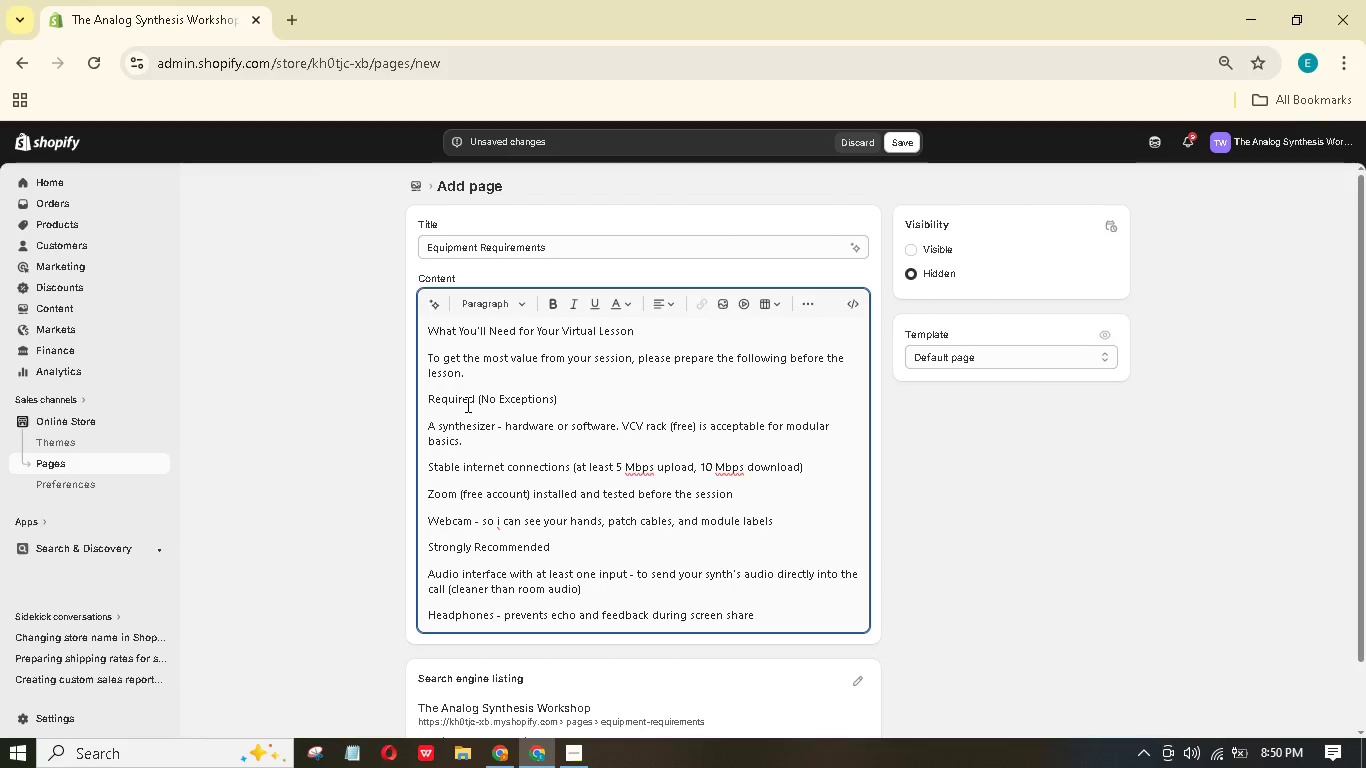 
key(Enter)
 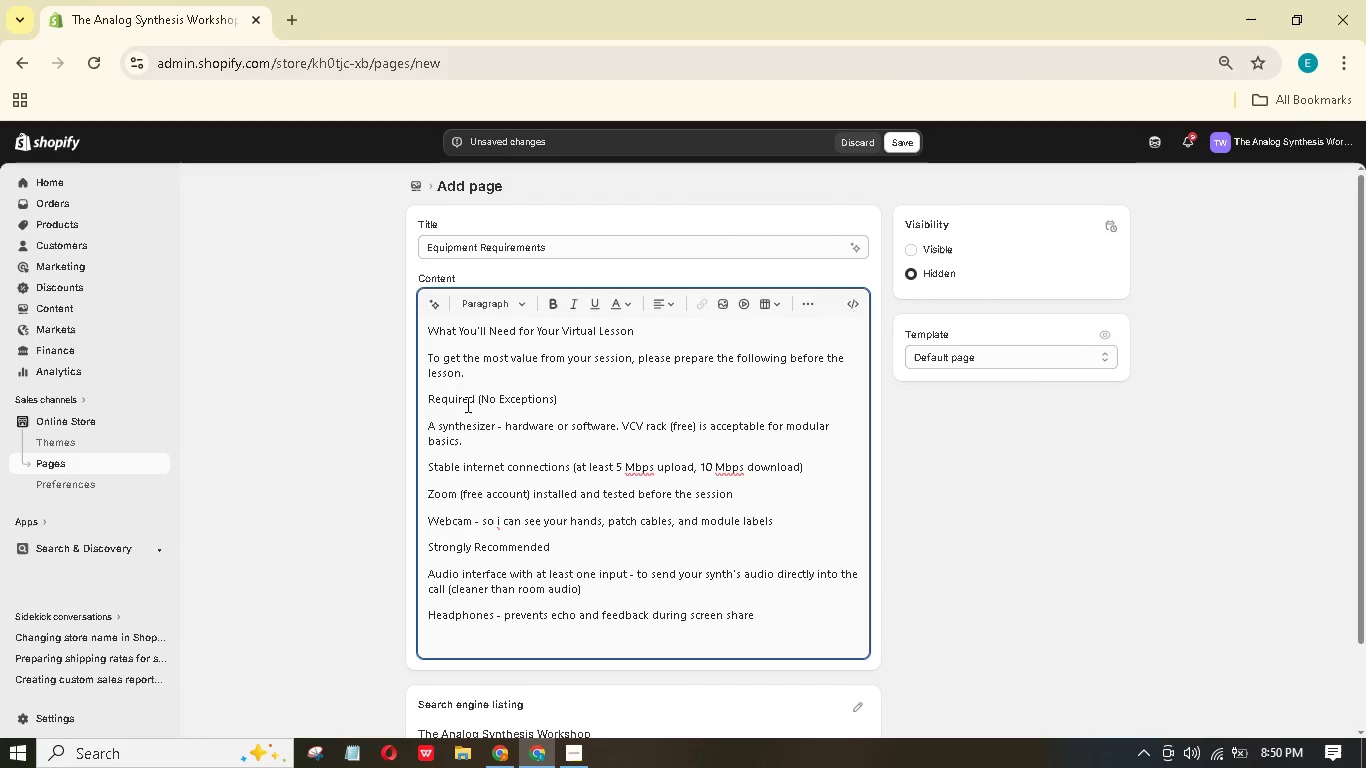 
type(Secnd screen (optional) - one for Zoom, one for our DAW)
 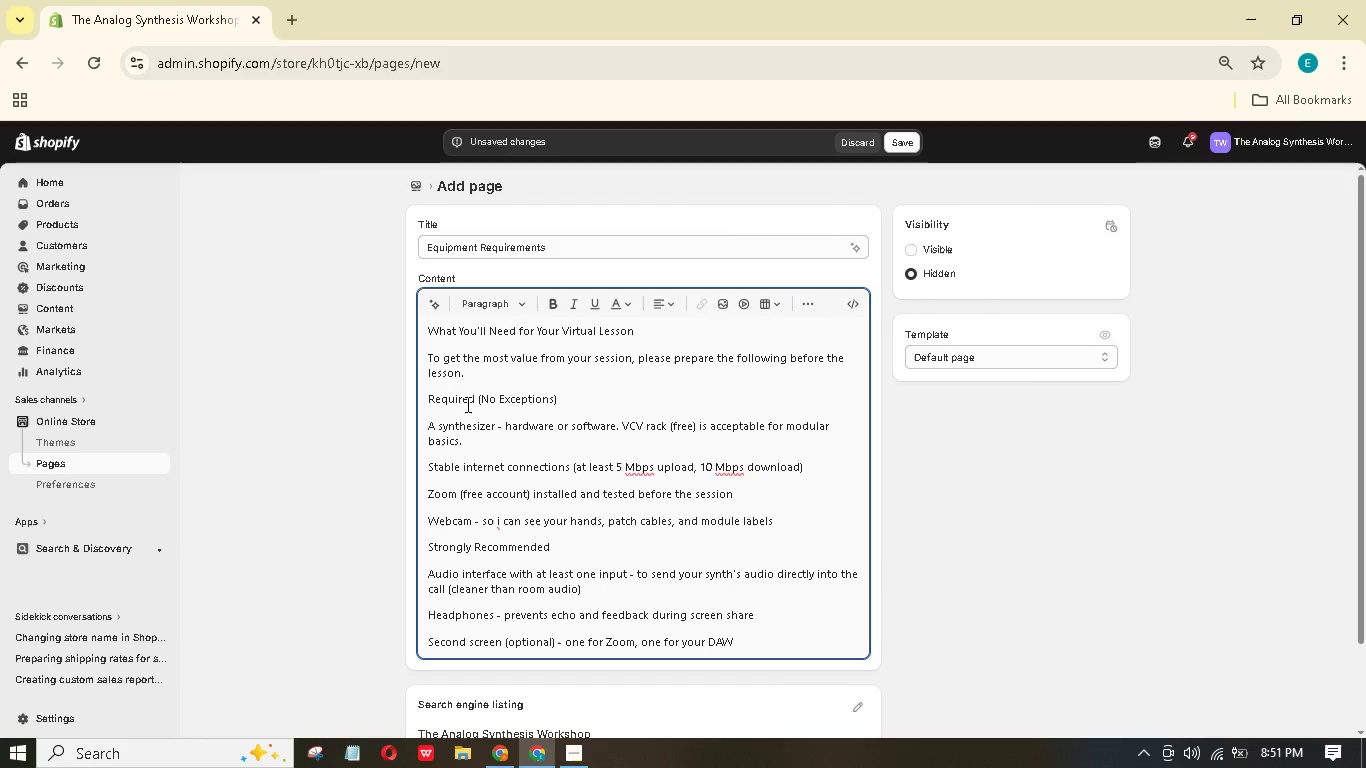 
 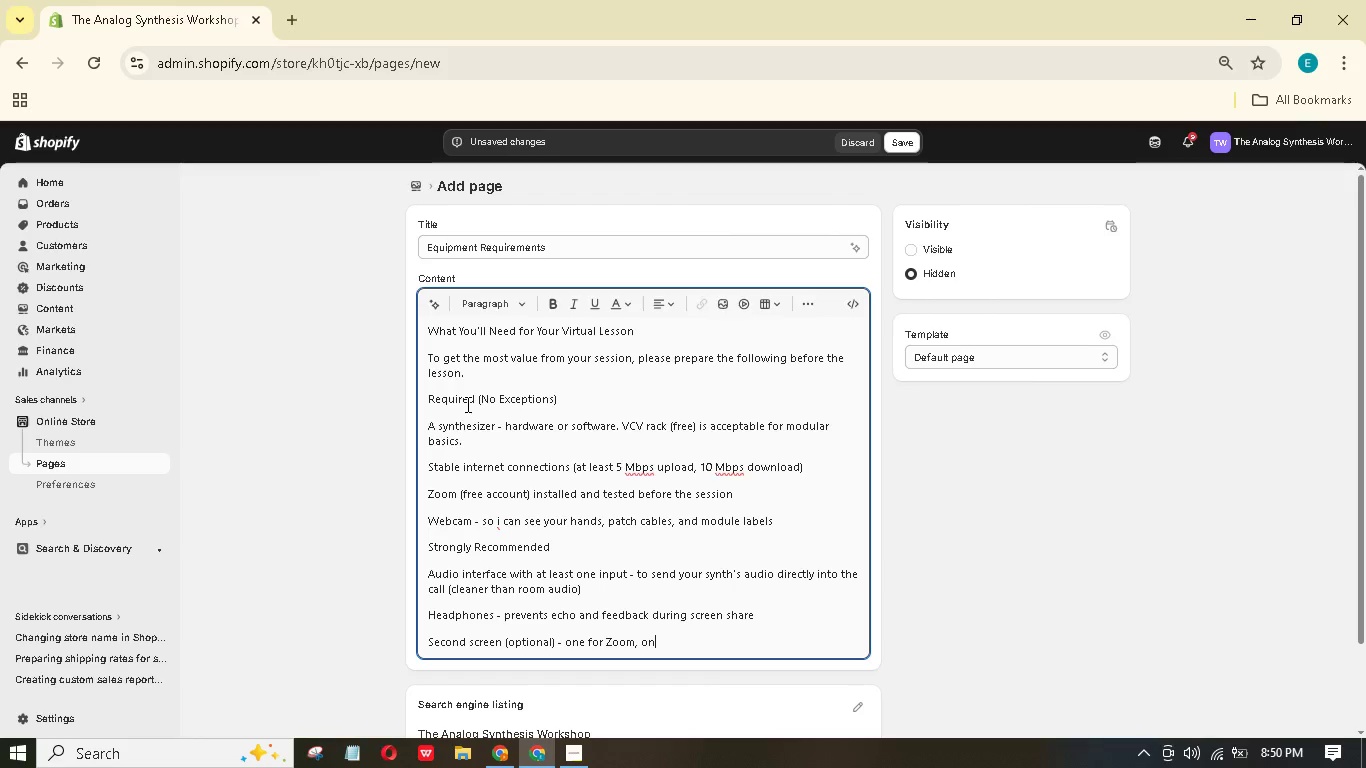 
hold_key(key=Y, duration=0.33)
 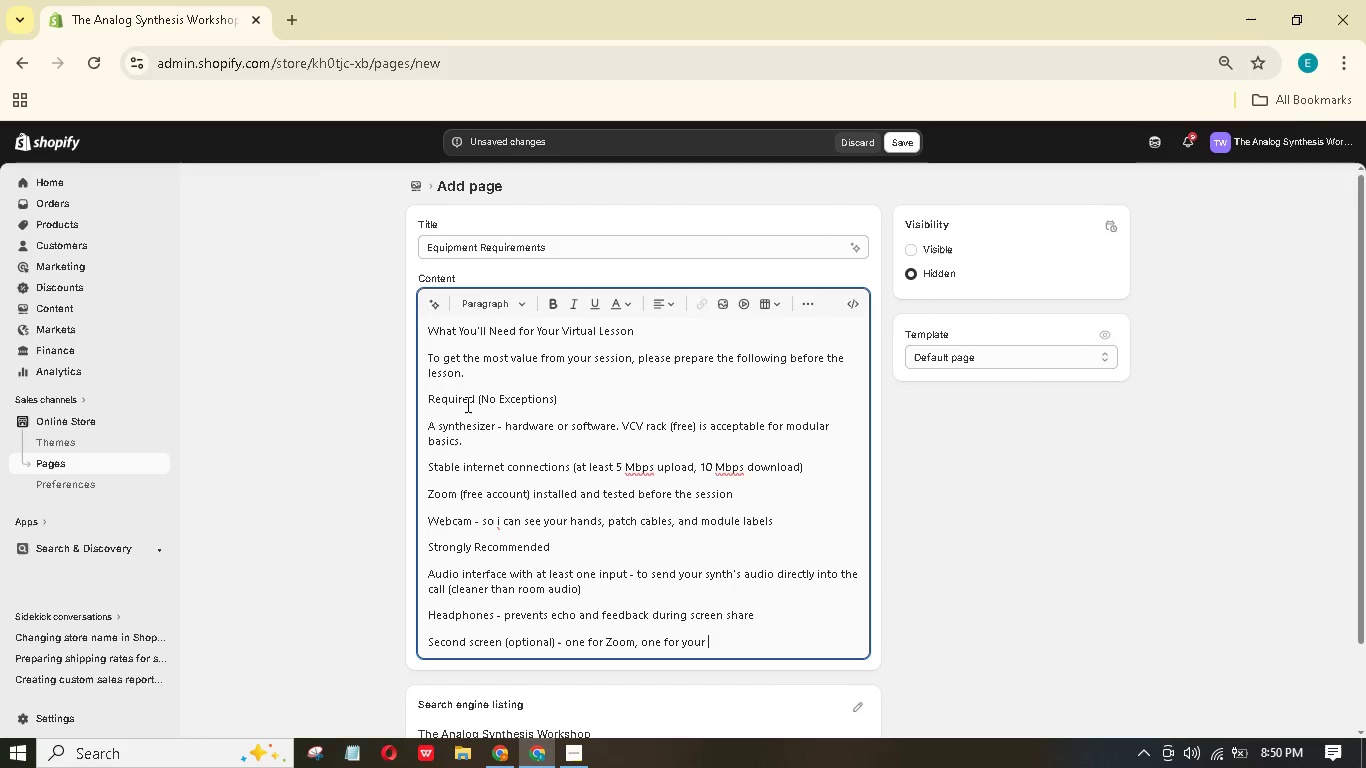 
type( or ptc otes)
 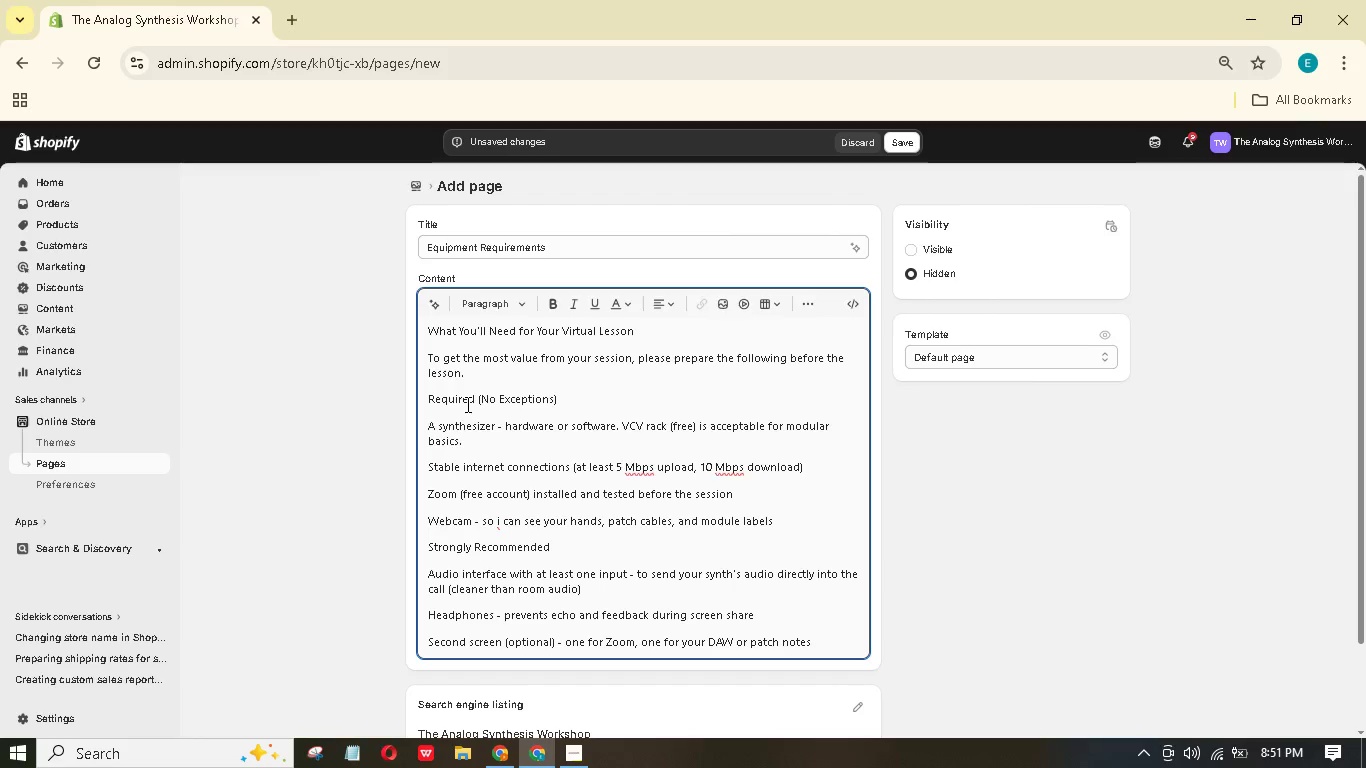 
hold_key(key=A, duration=0.31)
 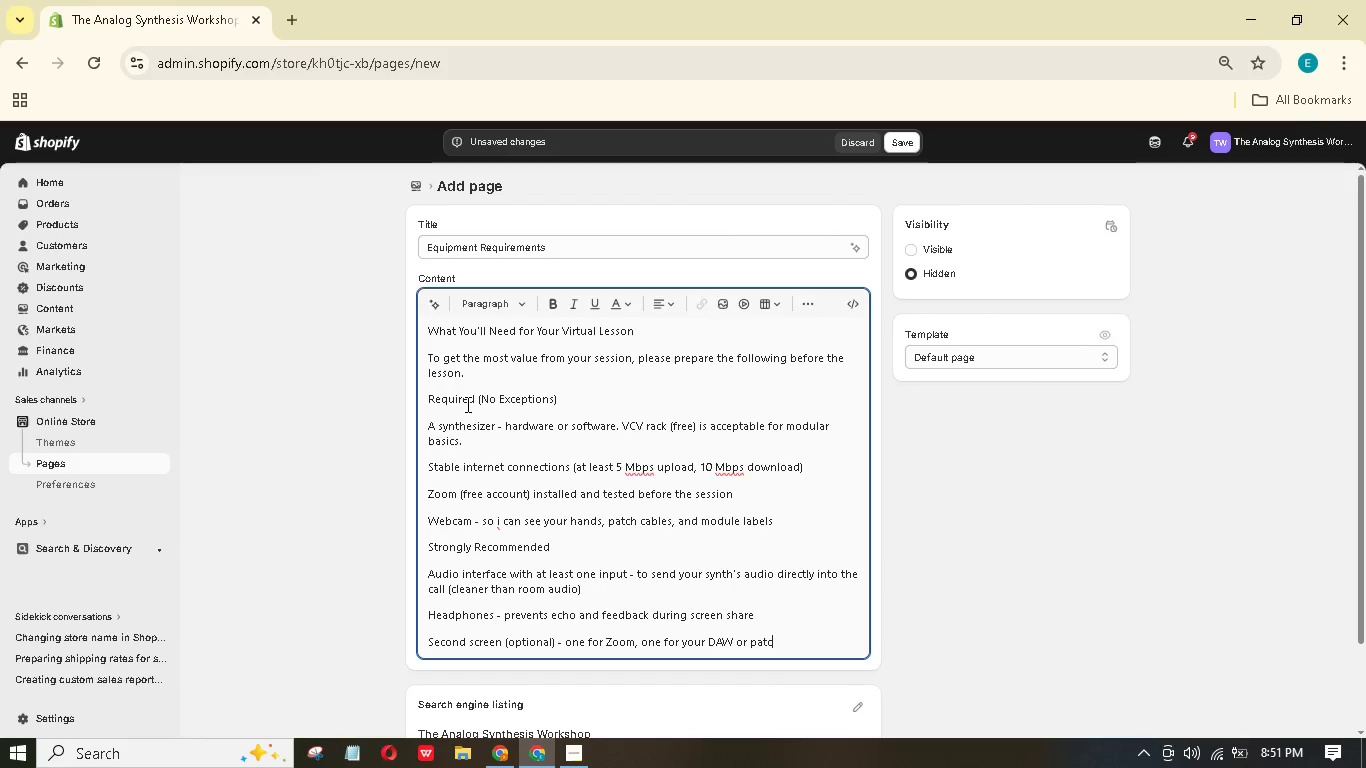 
hold_key(key=H, duration=0.31)
 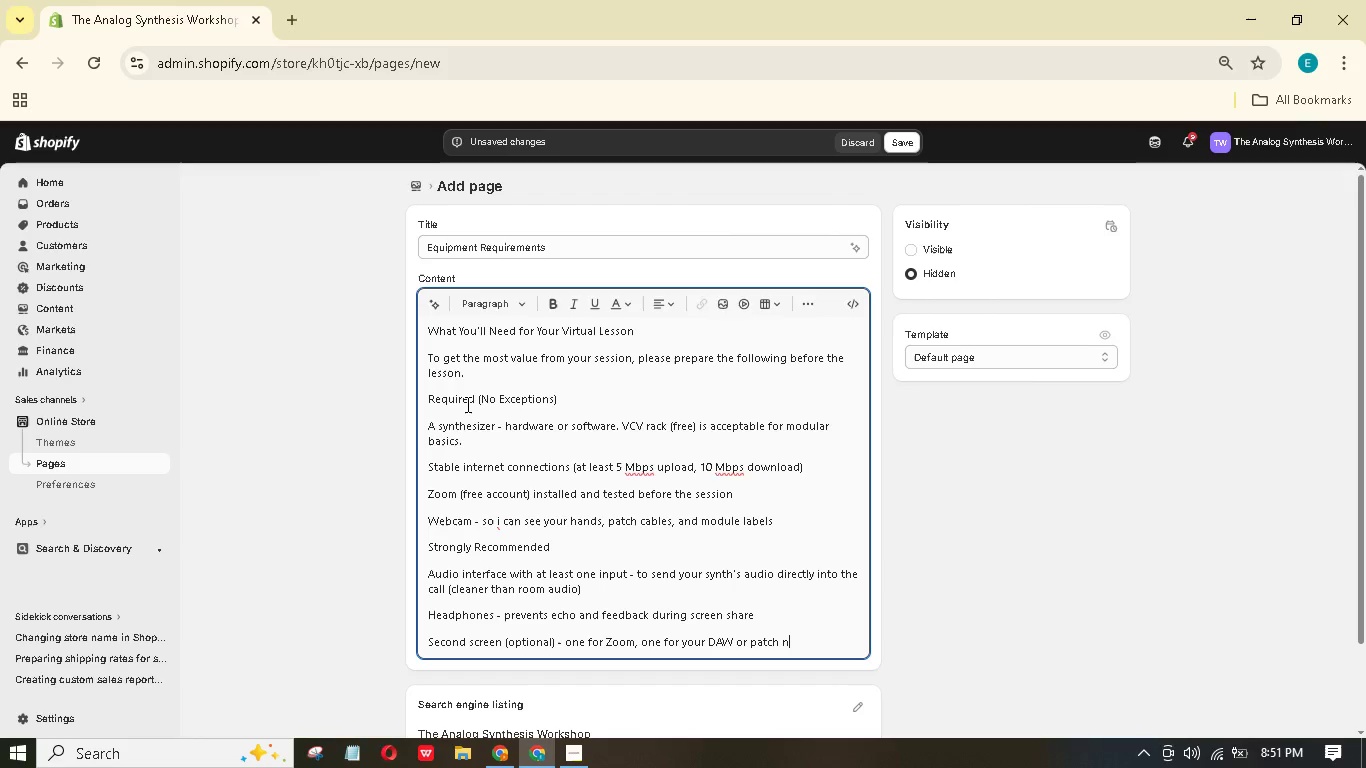 
hold_key(key=N, duration=0.33)
 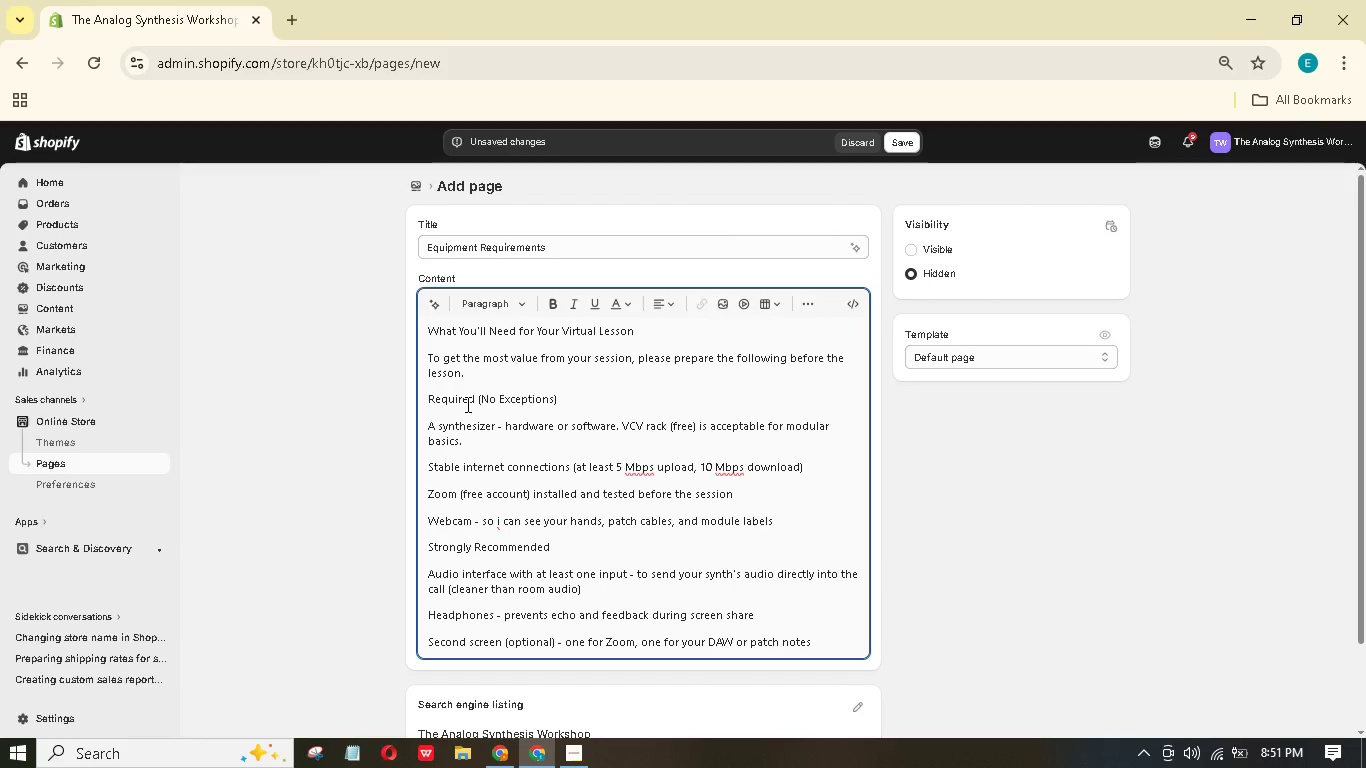 
wait(11.12)
 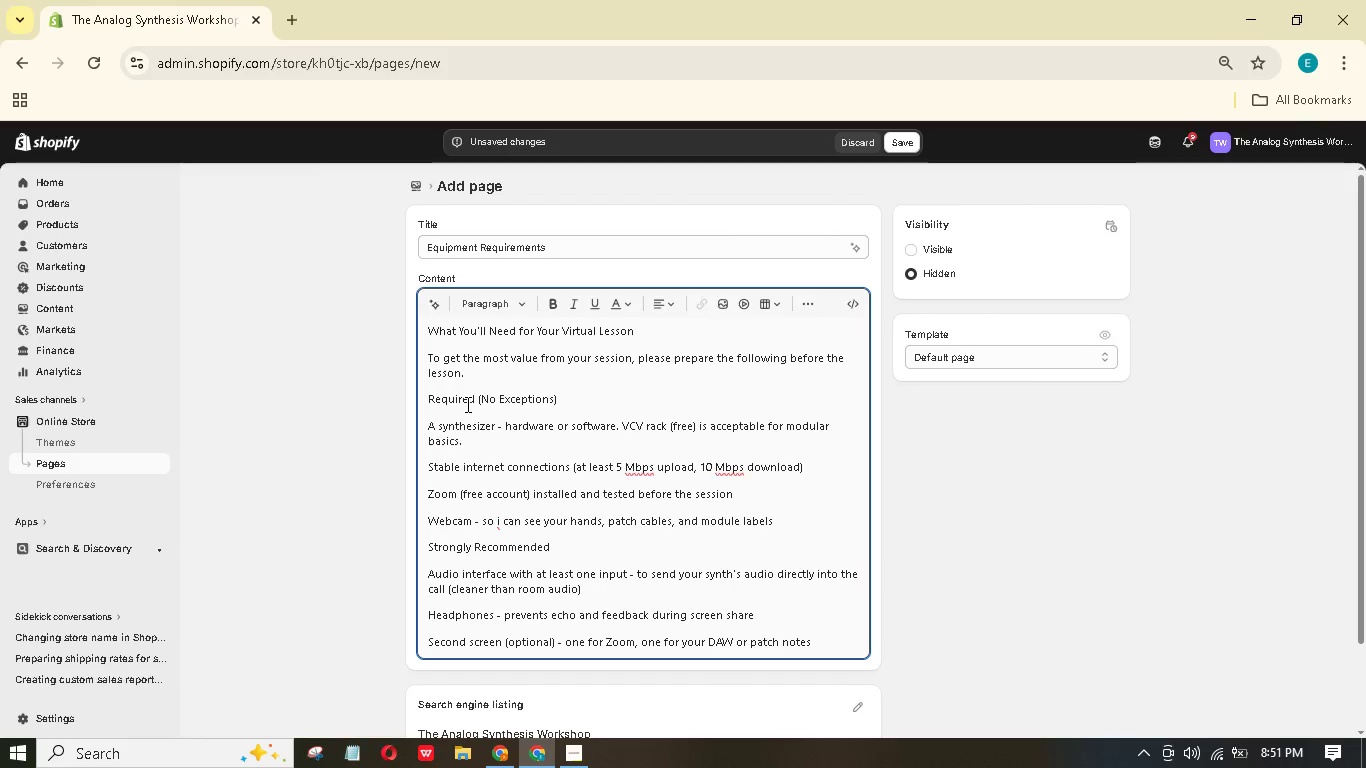 
key(Enter)
 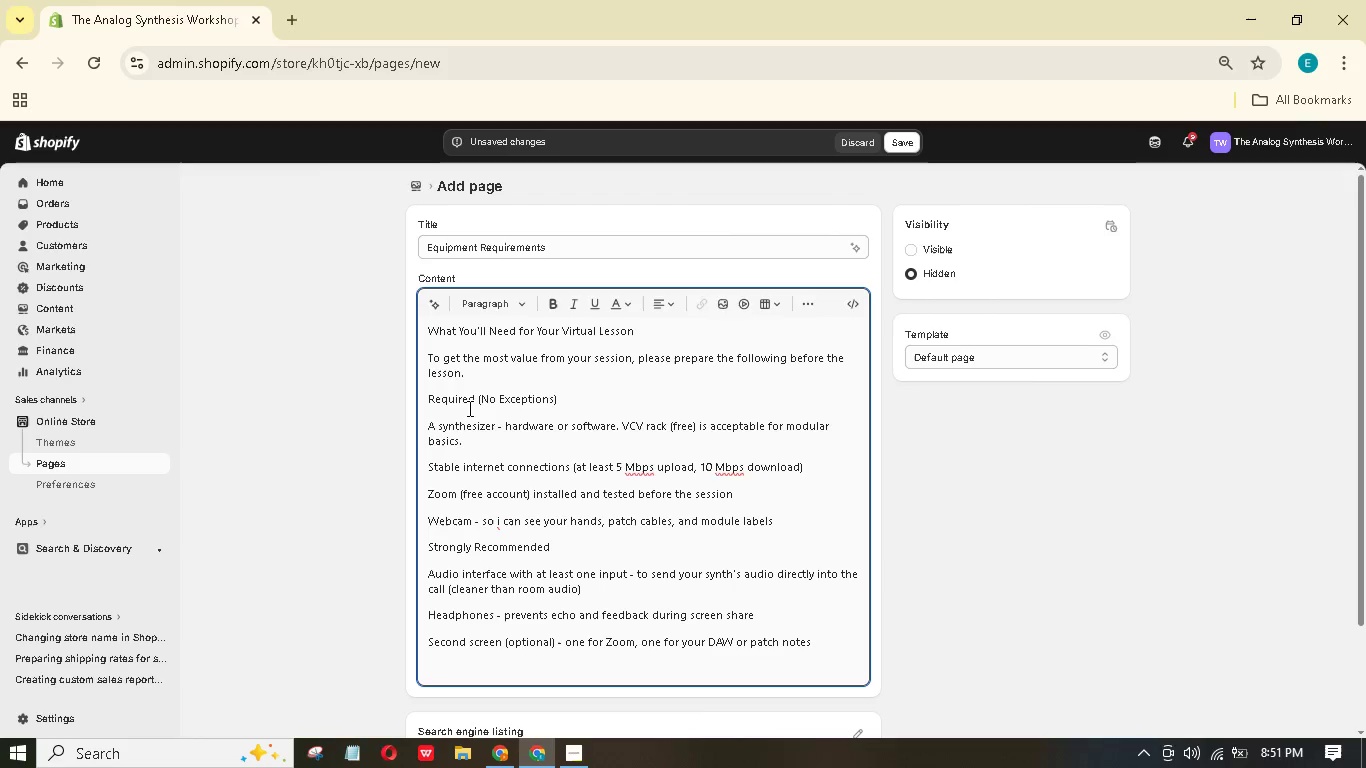 
key(Shift+I)
 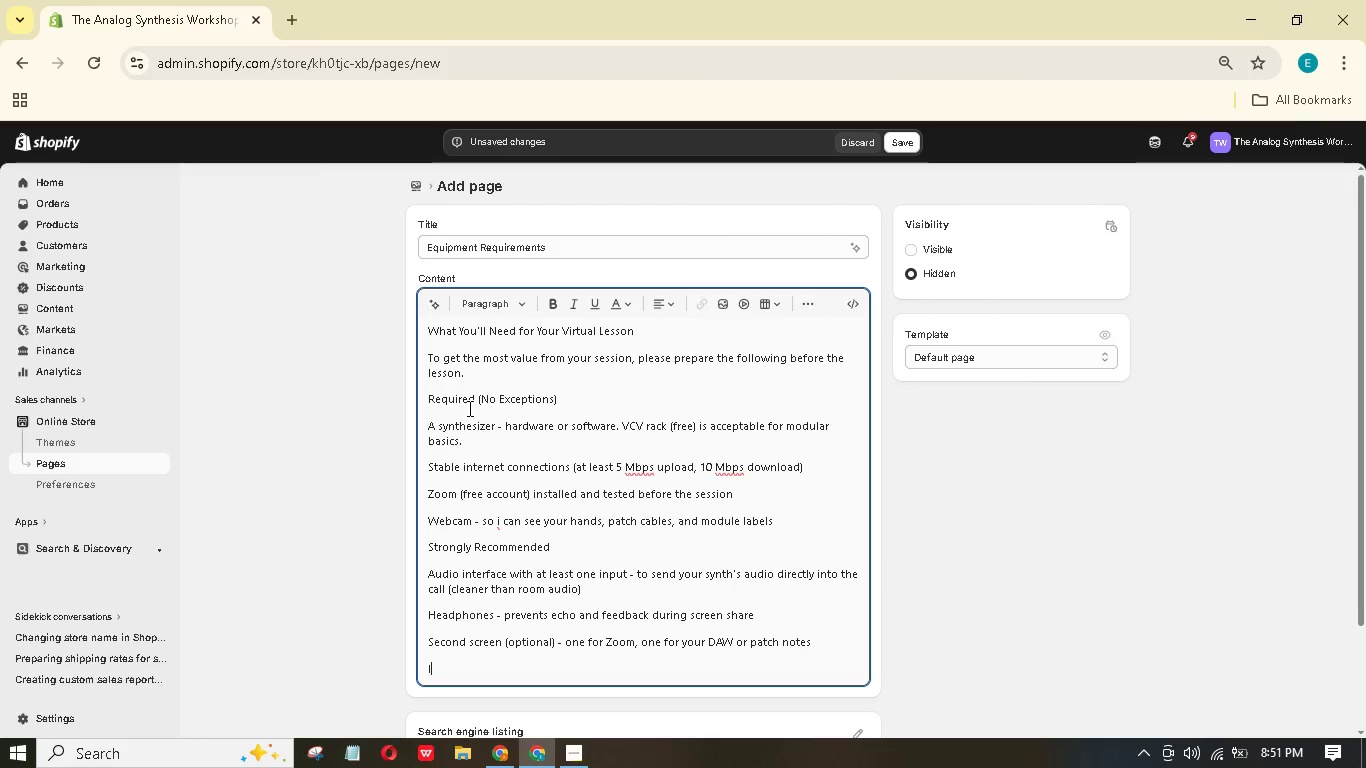 
wait(5.64)
 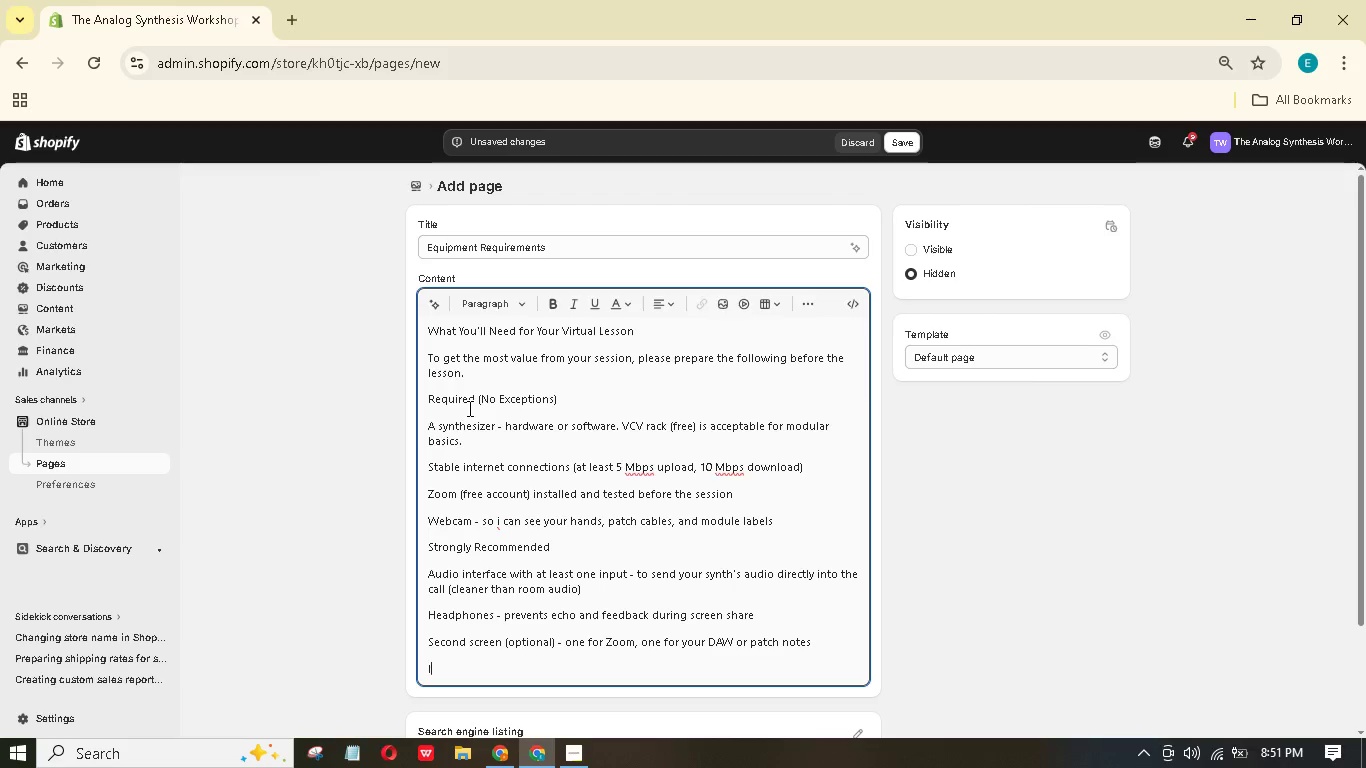 
type(f Yu Ue Software Synths)
 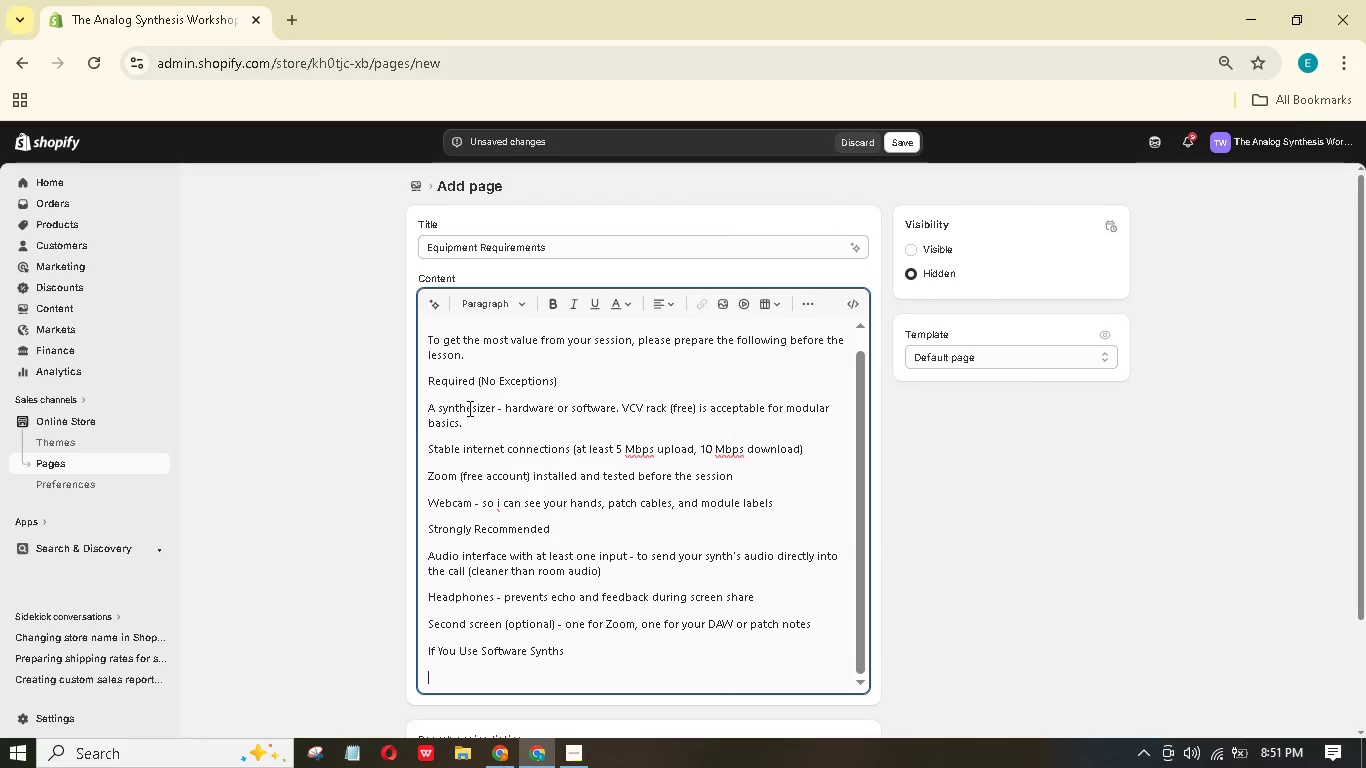 
 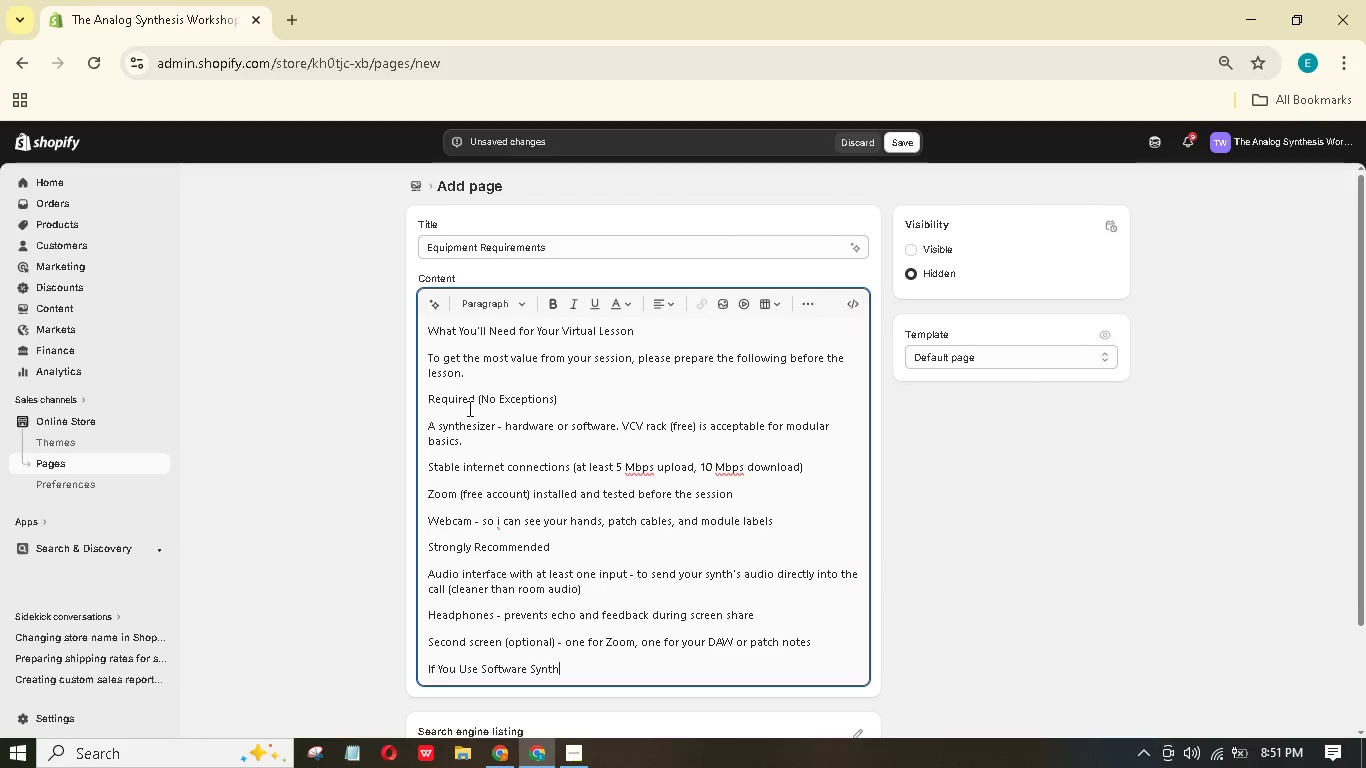 
key(Enter)
 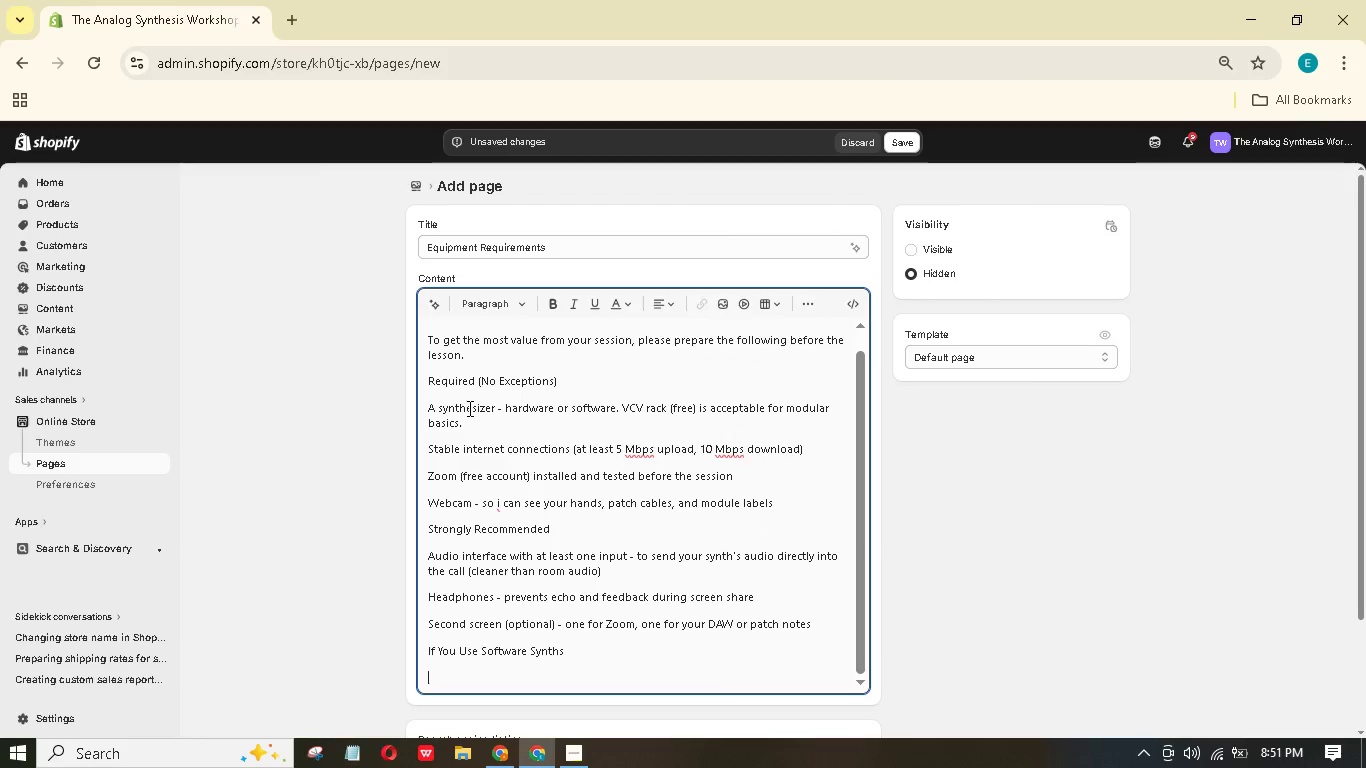 
type(DW or standalone plugh)
key(Backspace)
type(in hot (vital serum, softube modulr, etc.))
 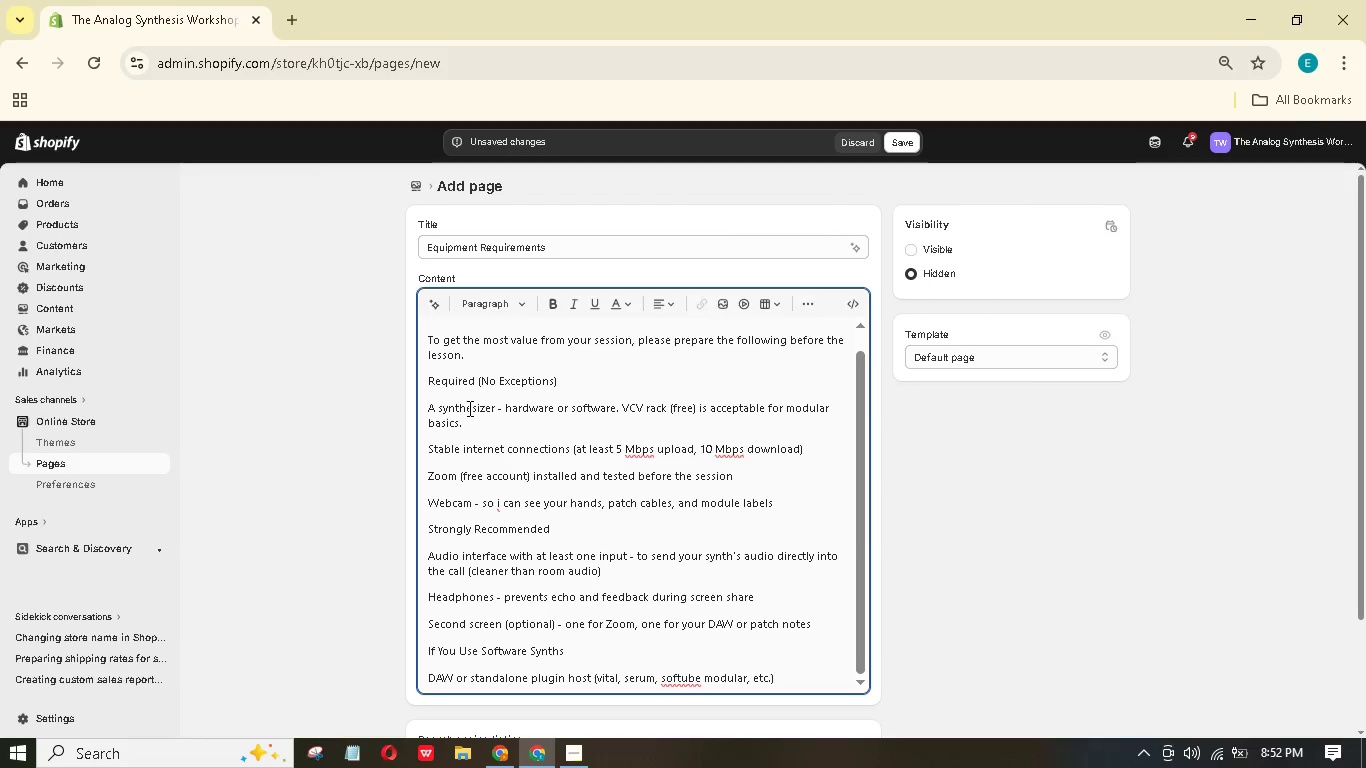 
key(Enter)
 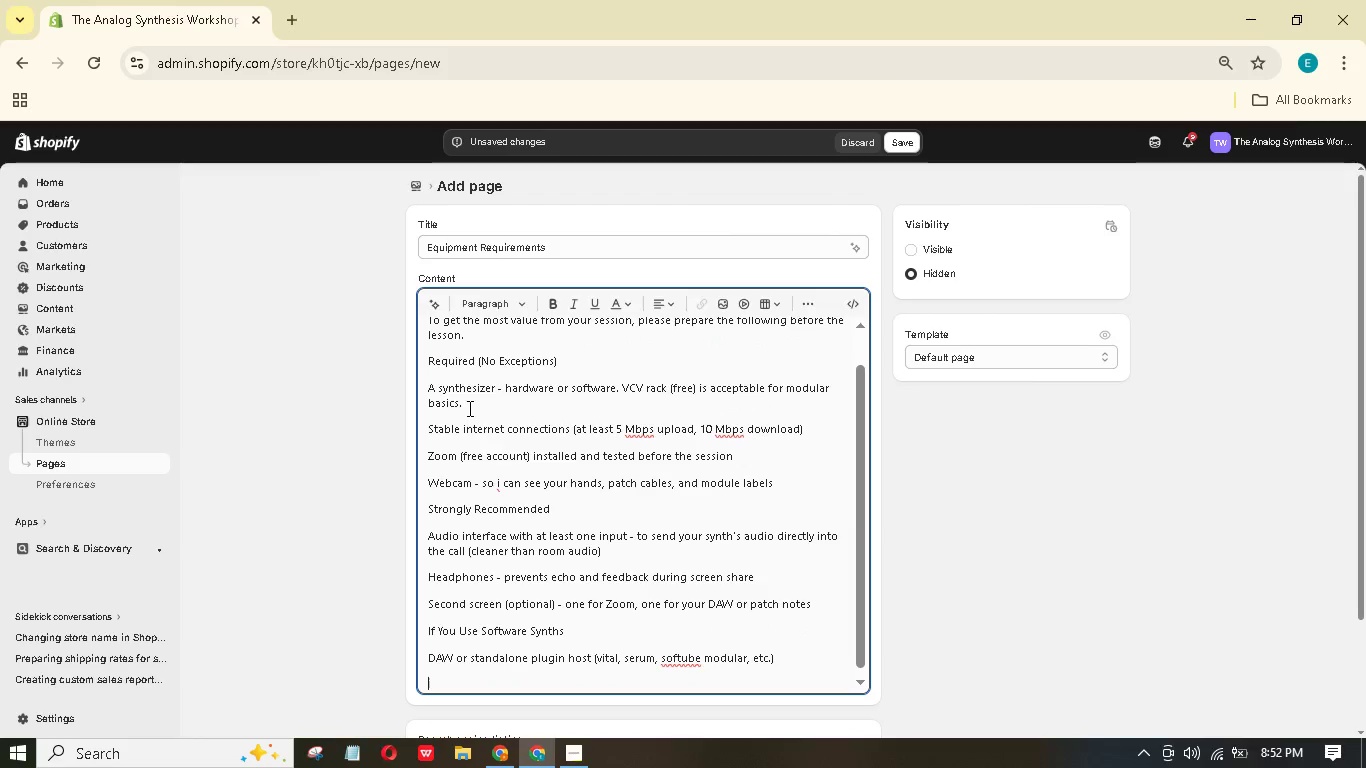 
type(Abiliy to screen-share your plugin winow)
 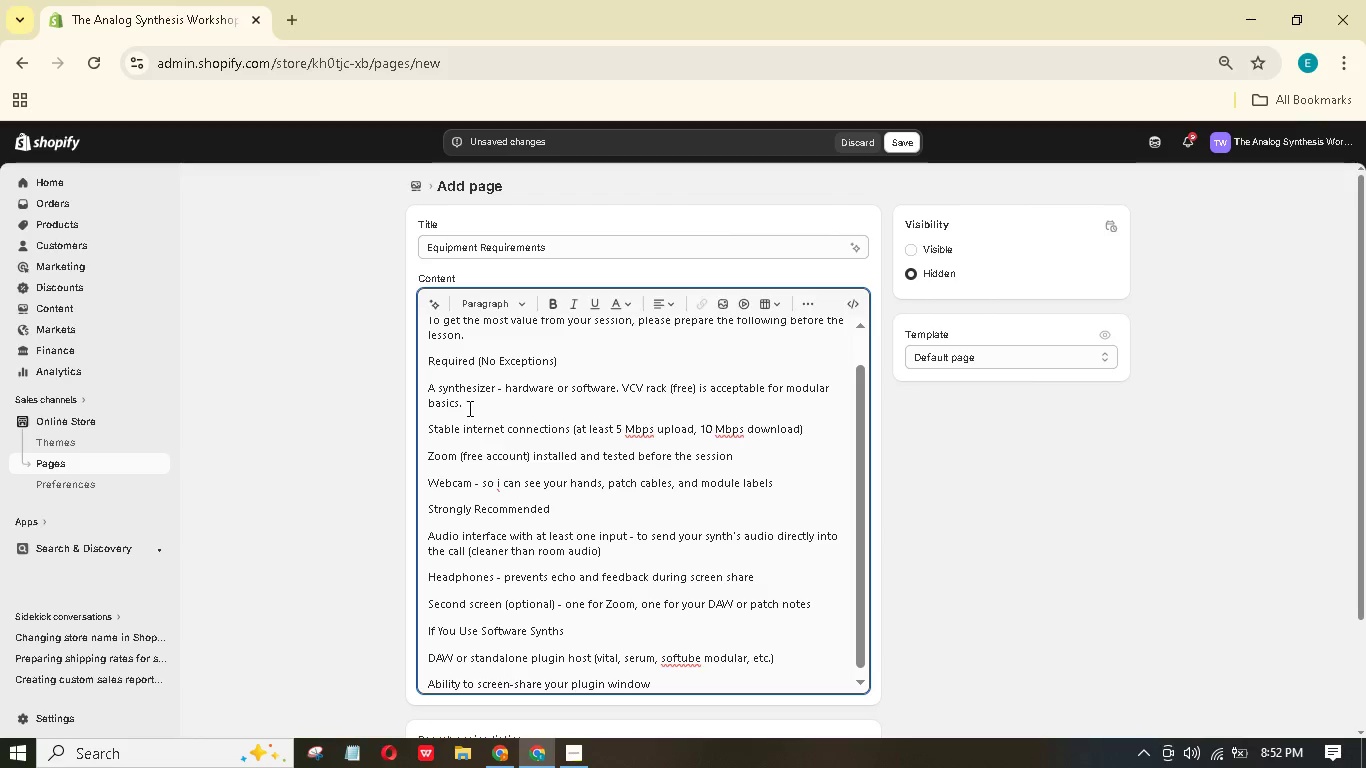 
hold_key(key=D, duration=0.36)
 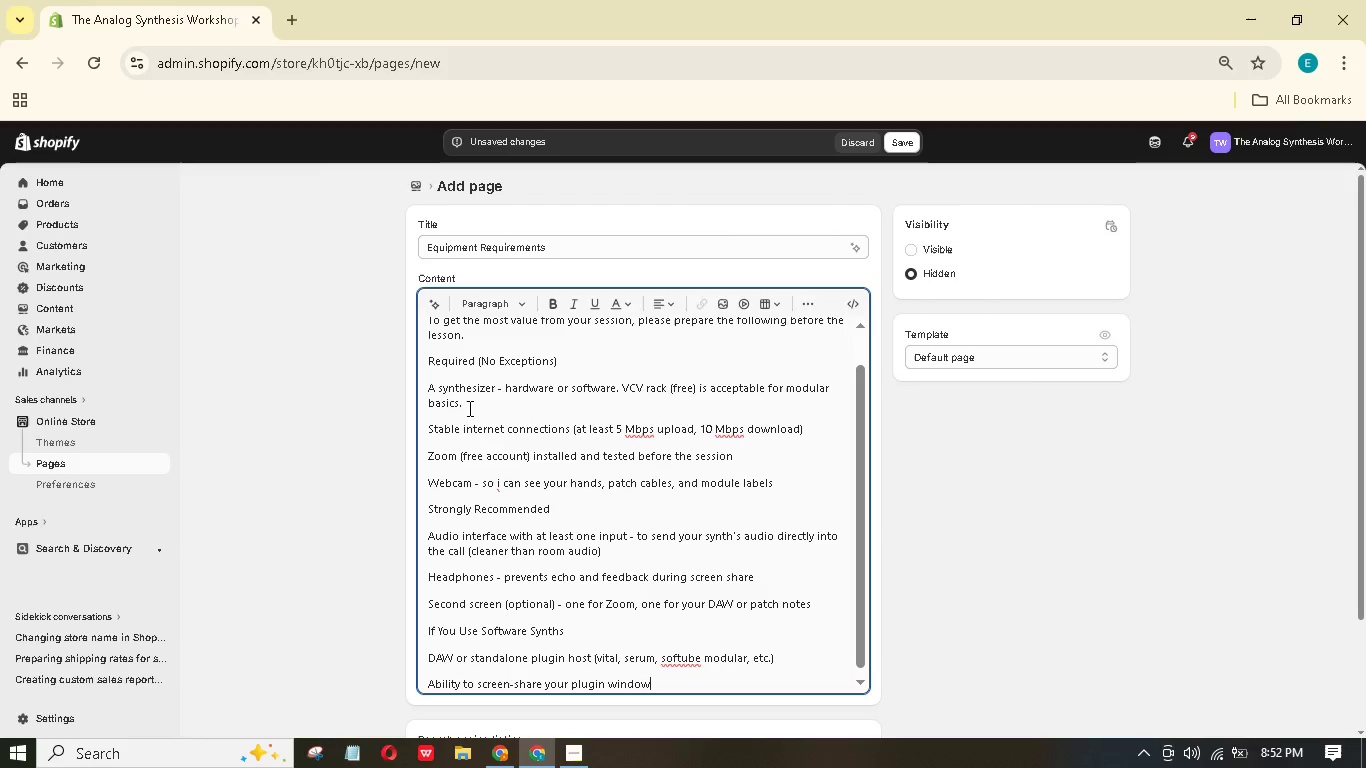 
key(Enter)
 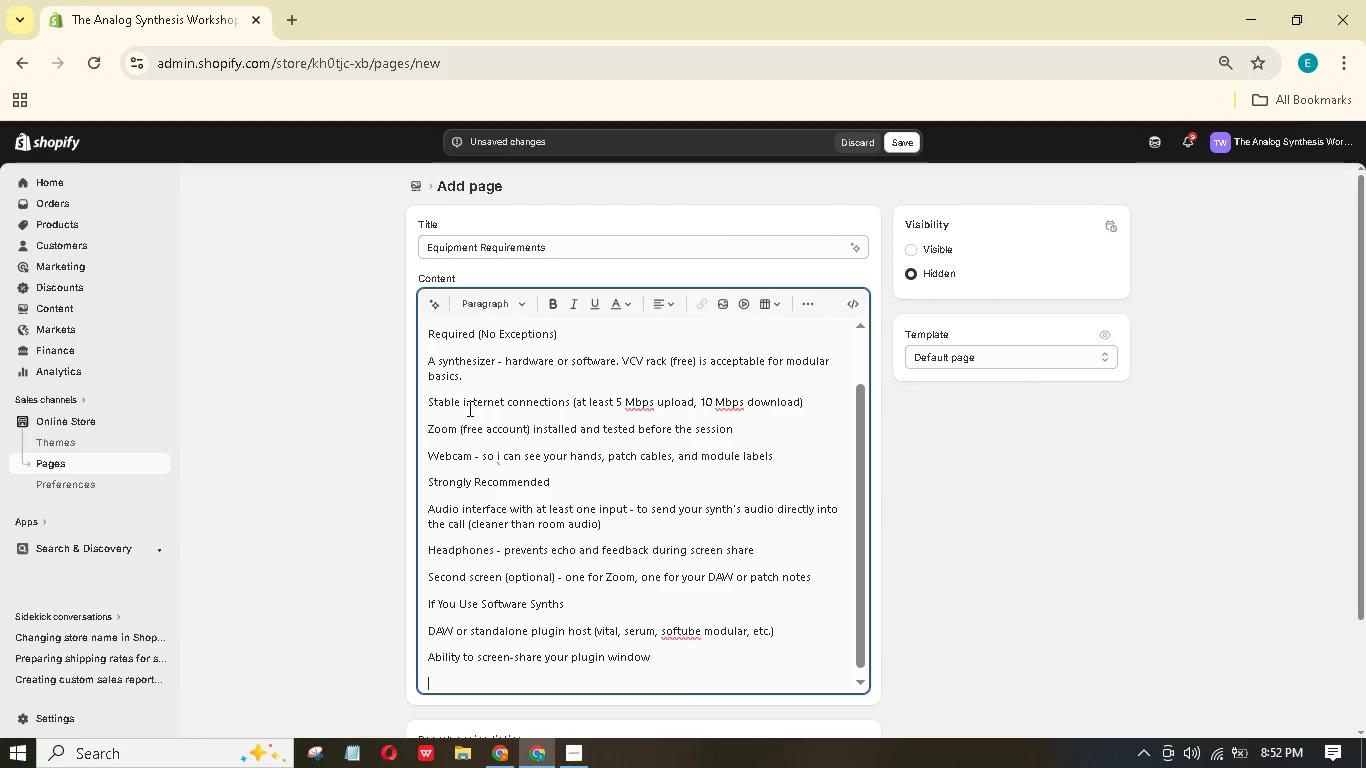 
wait(5.45)
 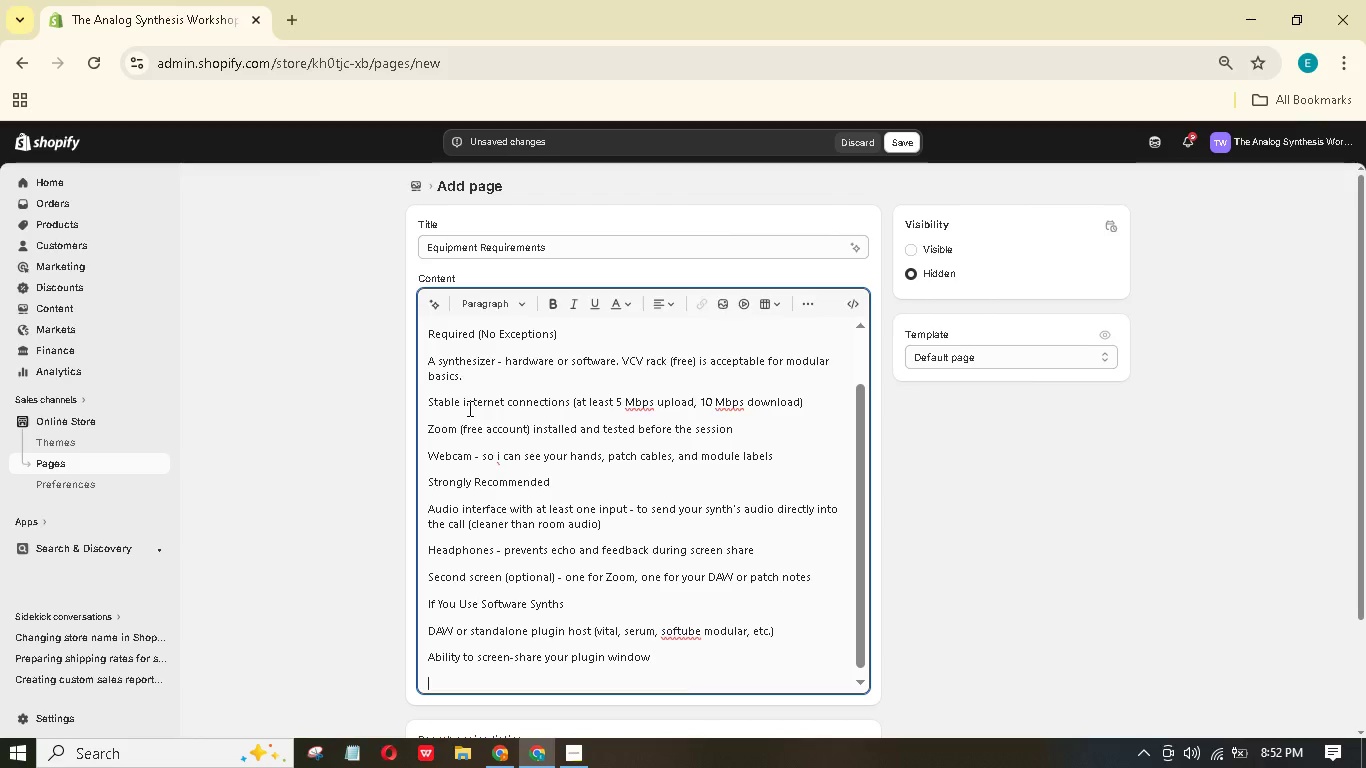 
type(Before the sessn)
 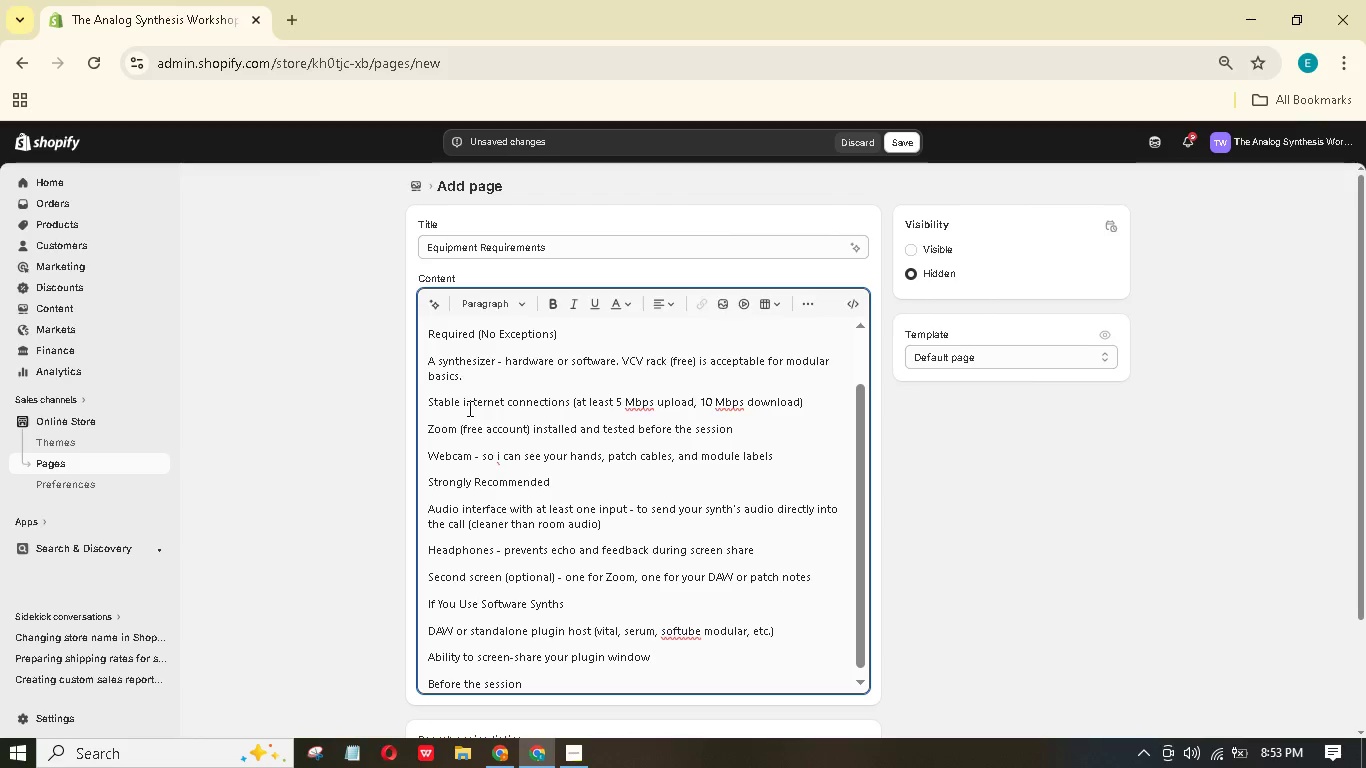 
hold_key(key=I, duration=0.31)
 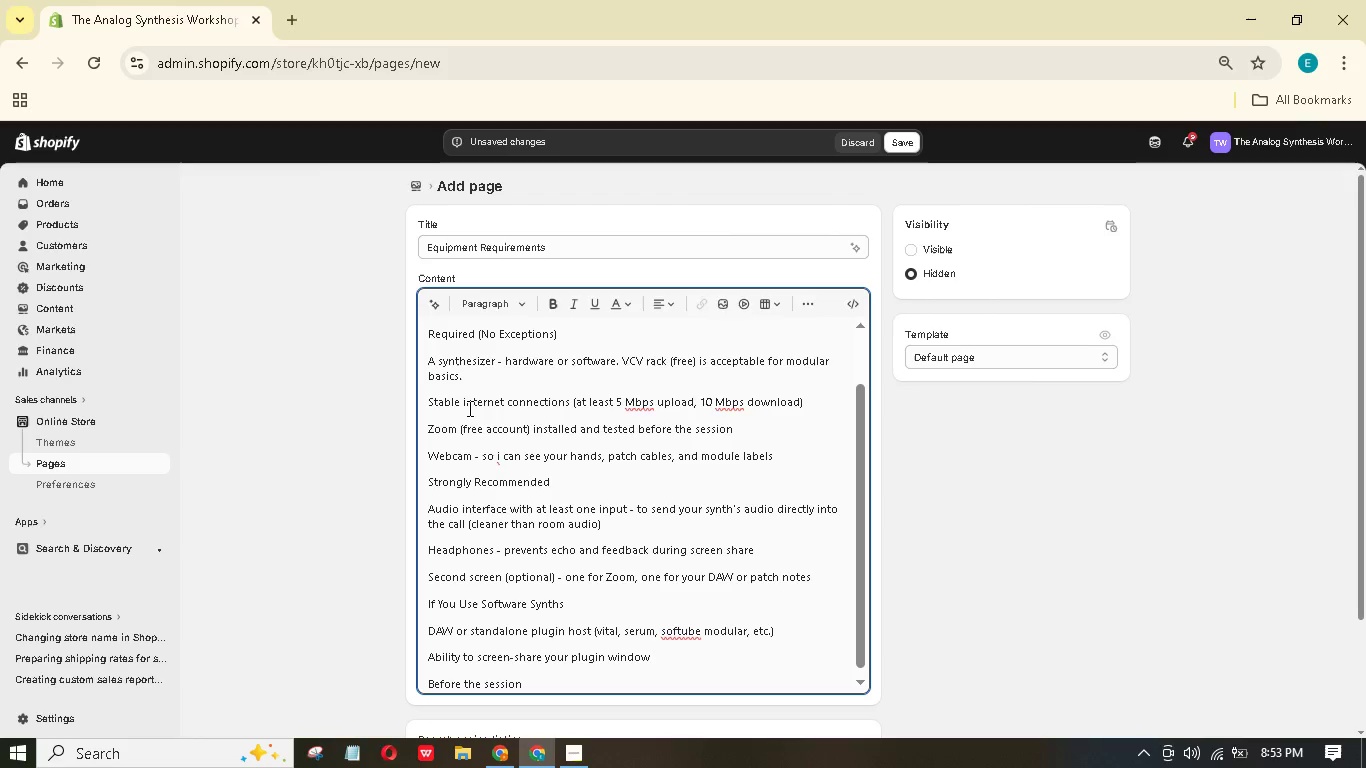 
hold_key(key=O, duration=0.34)
 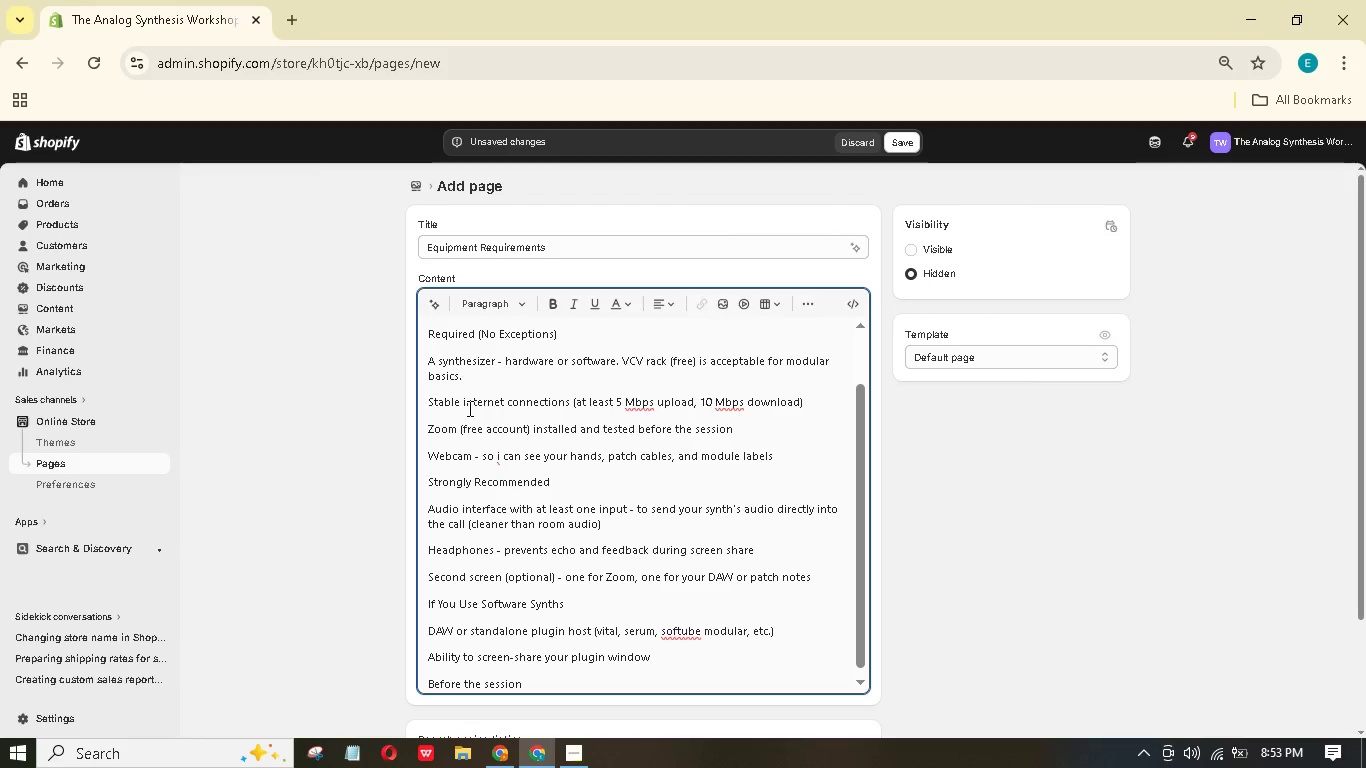 
key(Enter)
 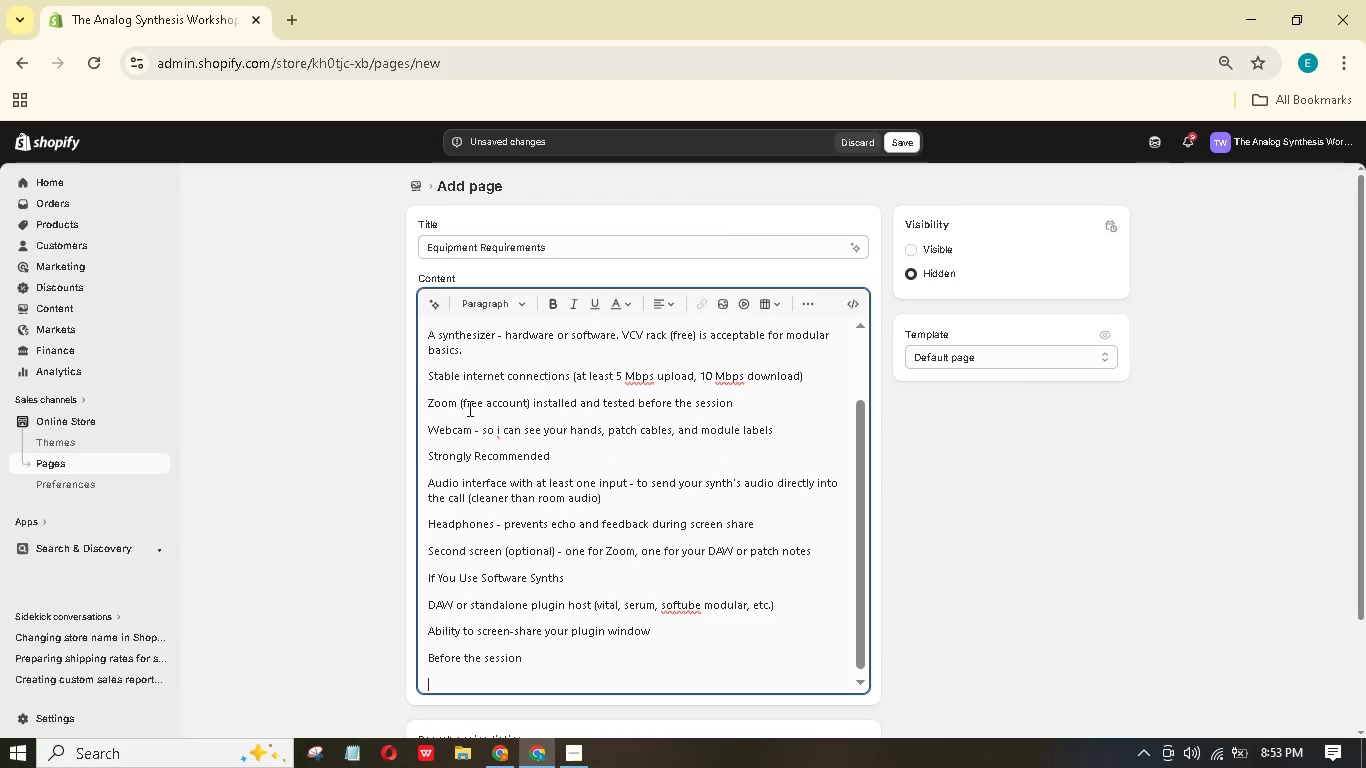 
type(Tet our udio nd vieo n )
 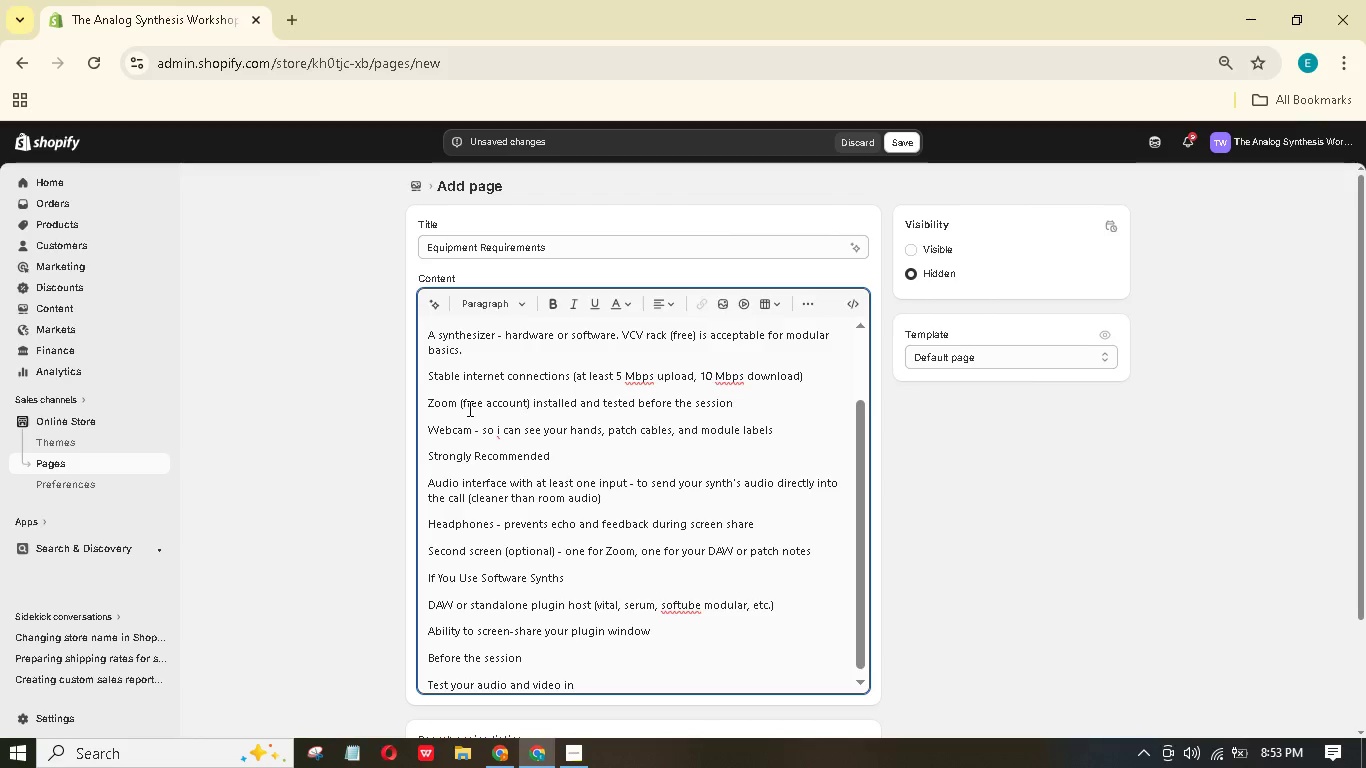 
hold_key(key=S, duration=0.31)
 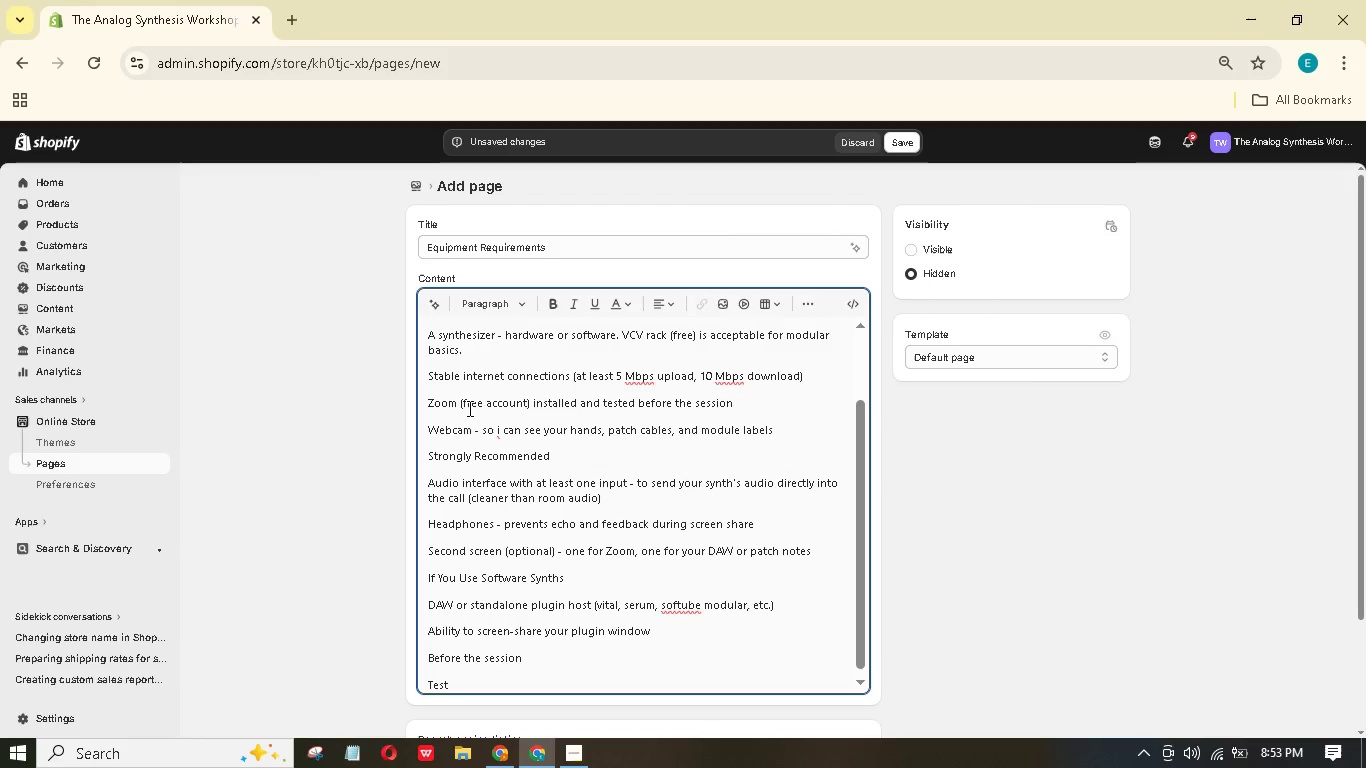 
hold_key(key=Y, duration=0.36)
 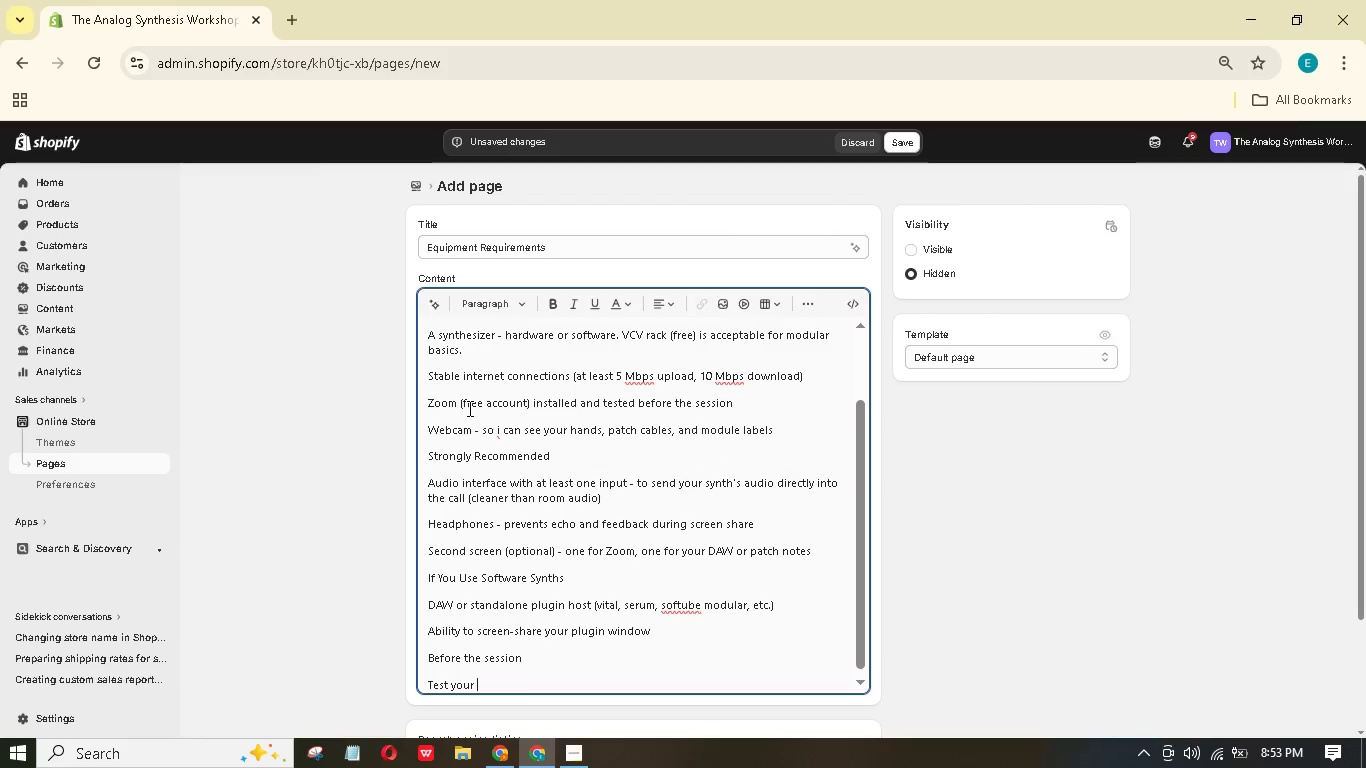 
hold_key(key=A, duration=0.39)
 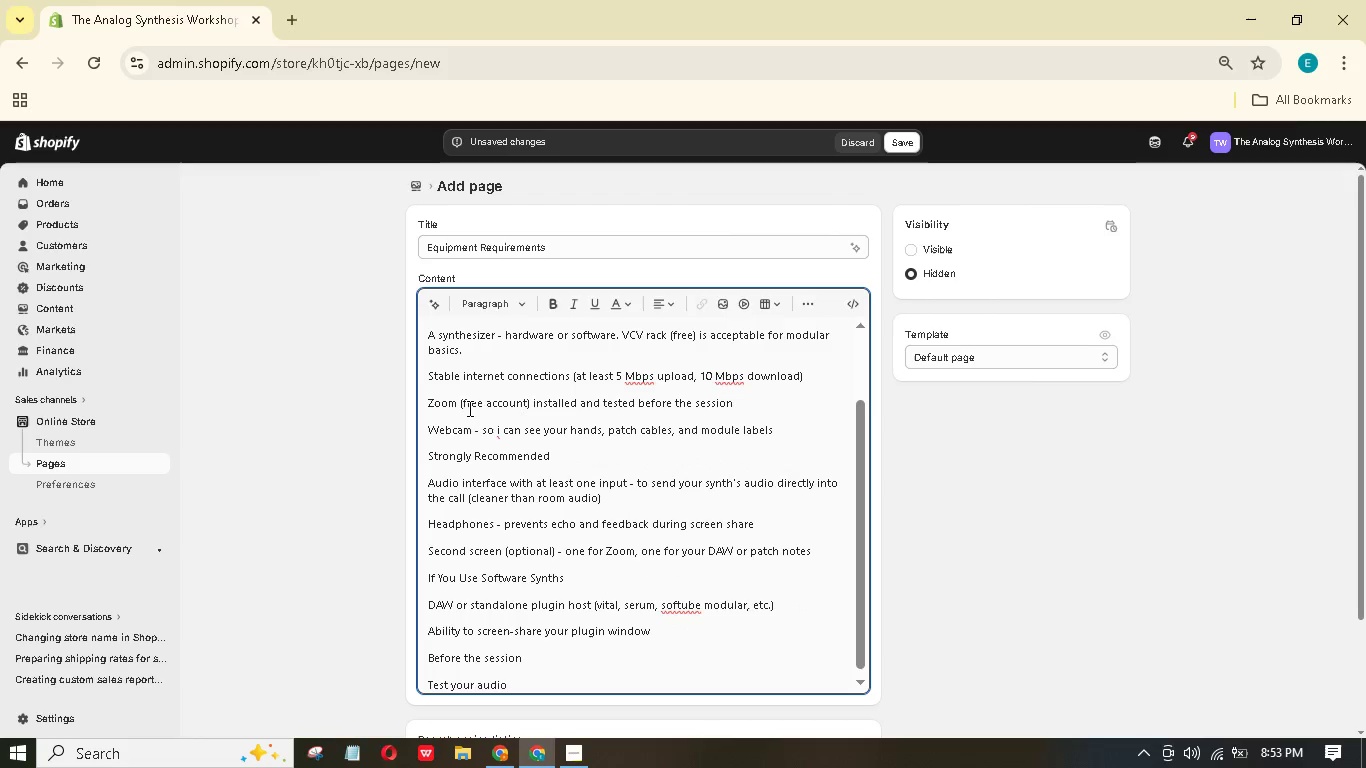 
hold_key(key=A, duration=0.31)
 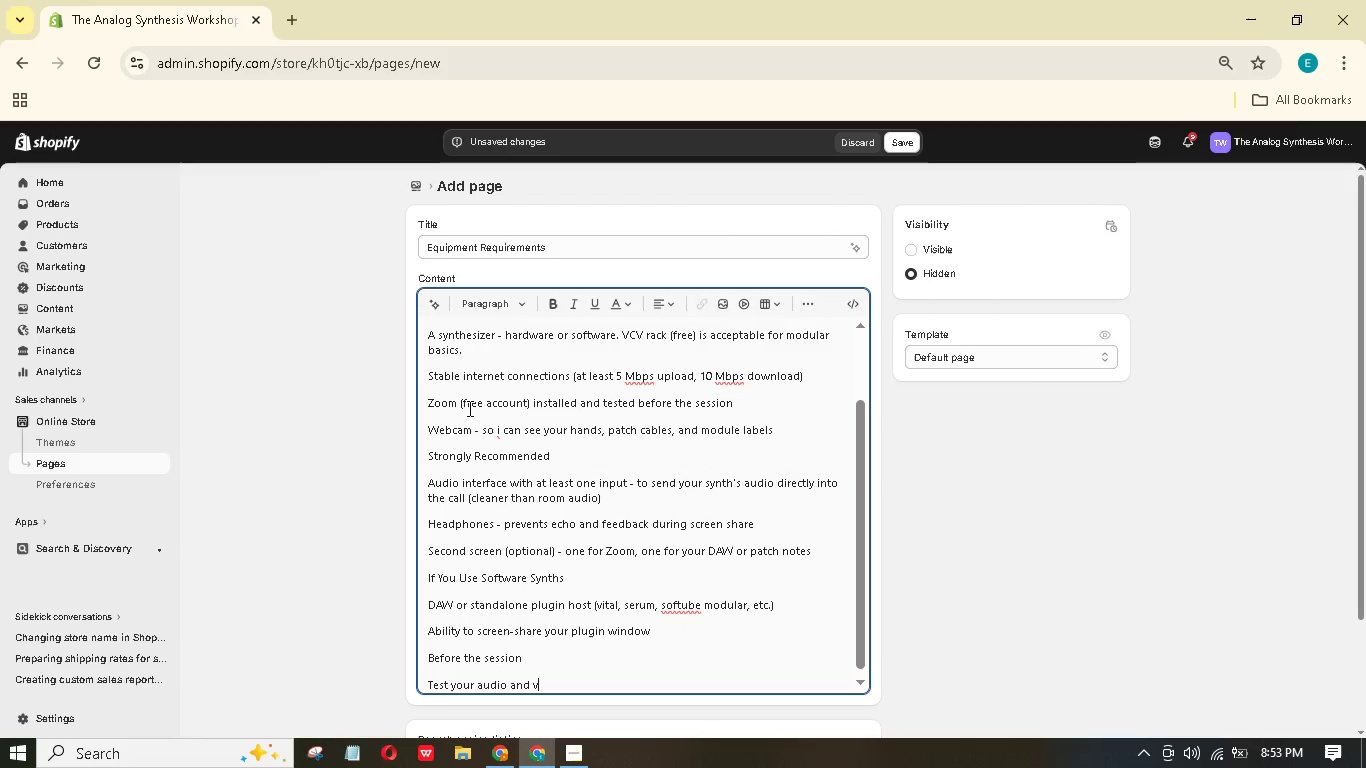 
key(Control+Z)
 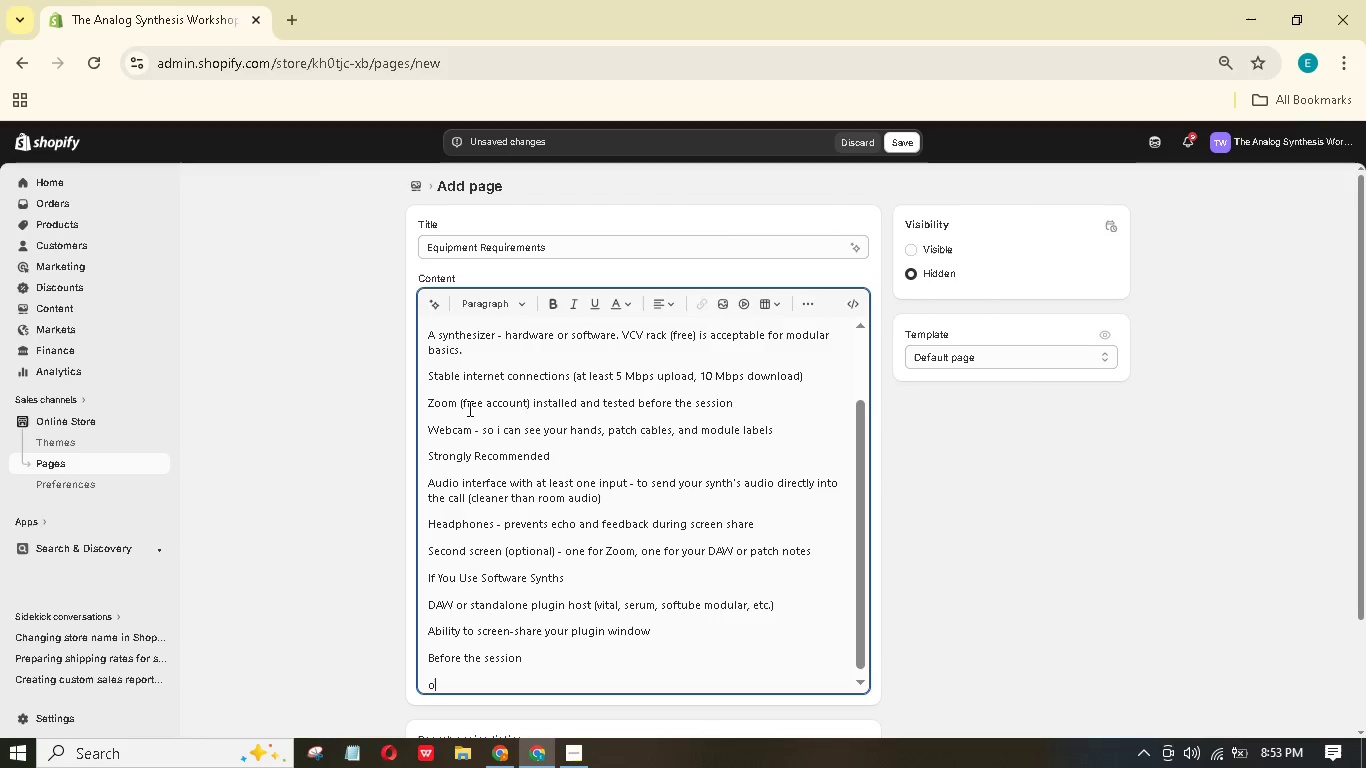 
type(oom t leae)
key(Backspace)
type(t )
 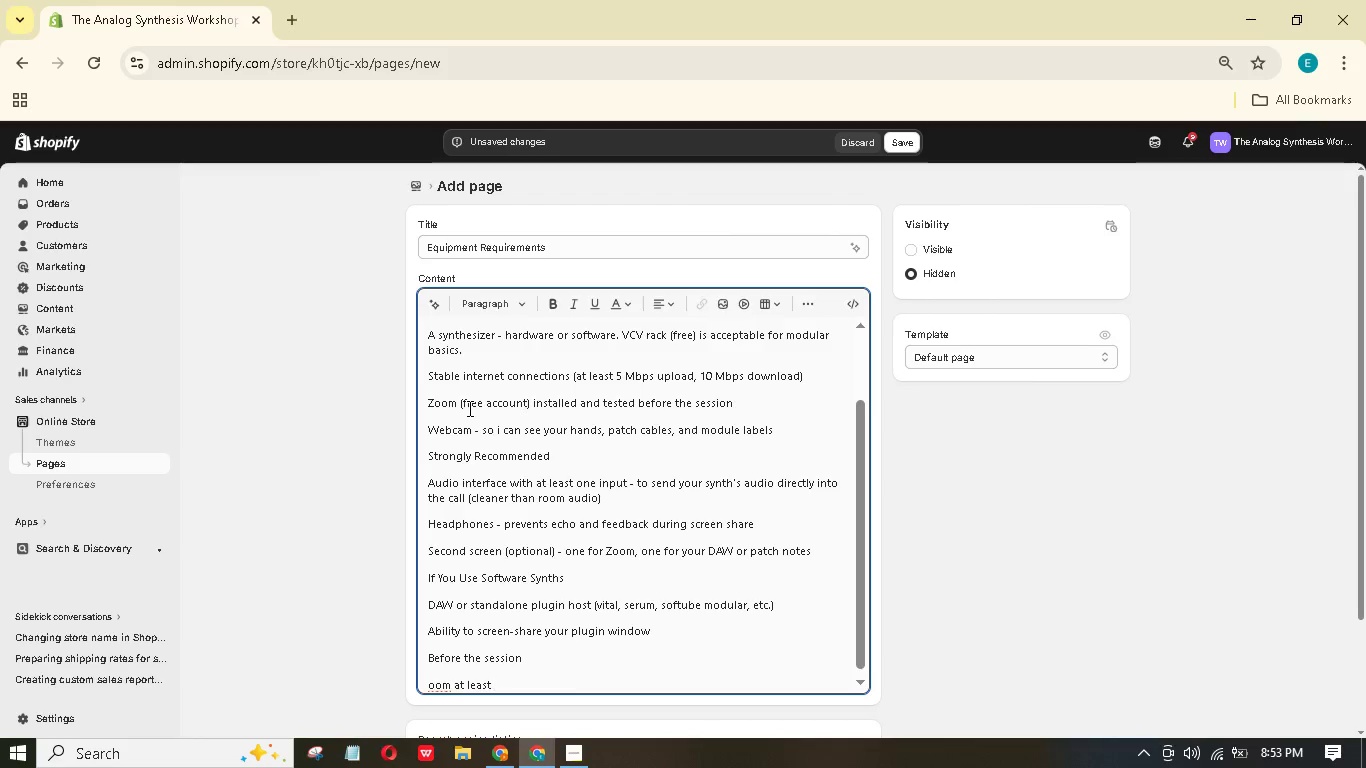 
hold_key(key=S, duration=0.31)
 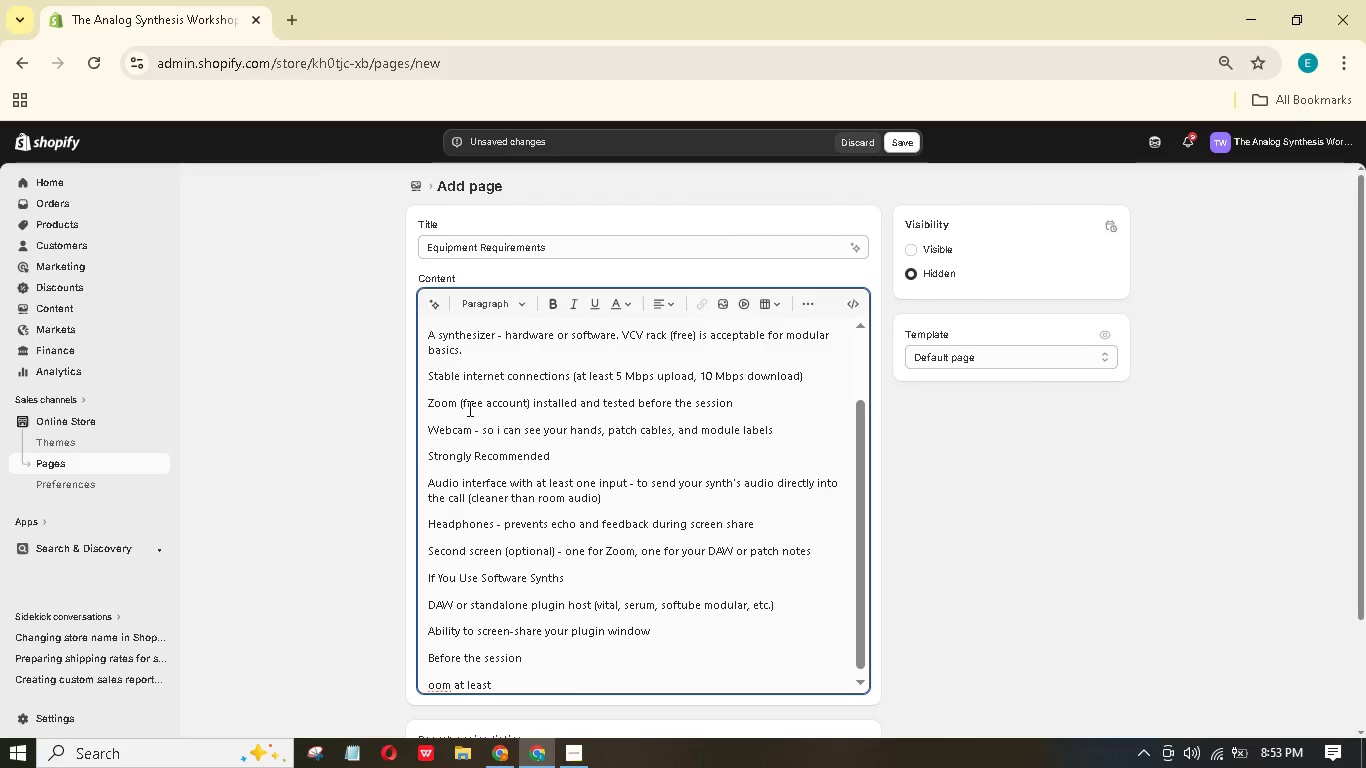 
wait(5.44)
 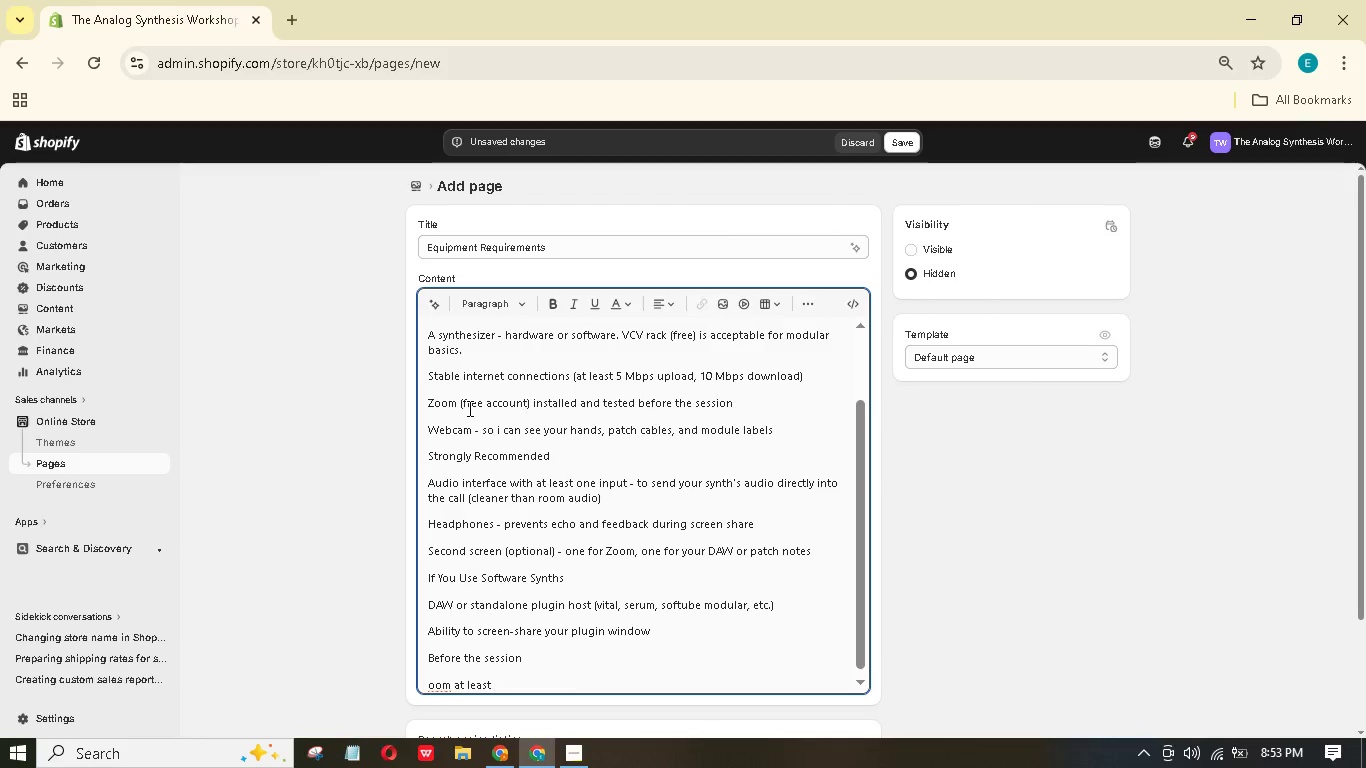 
hold_key(key=ArrowLeft, duration=1.28)
 